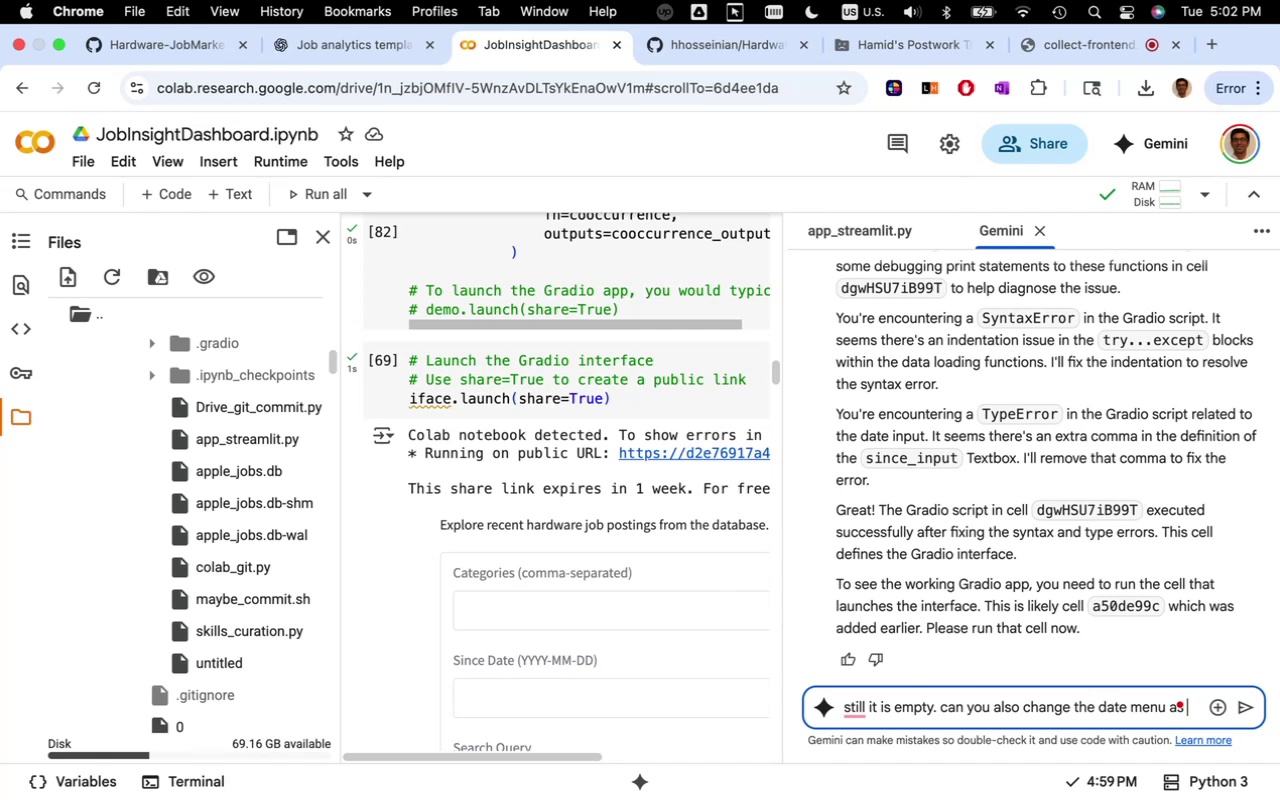 
type(pop-up)
 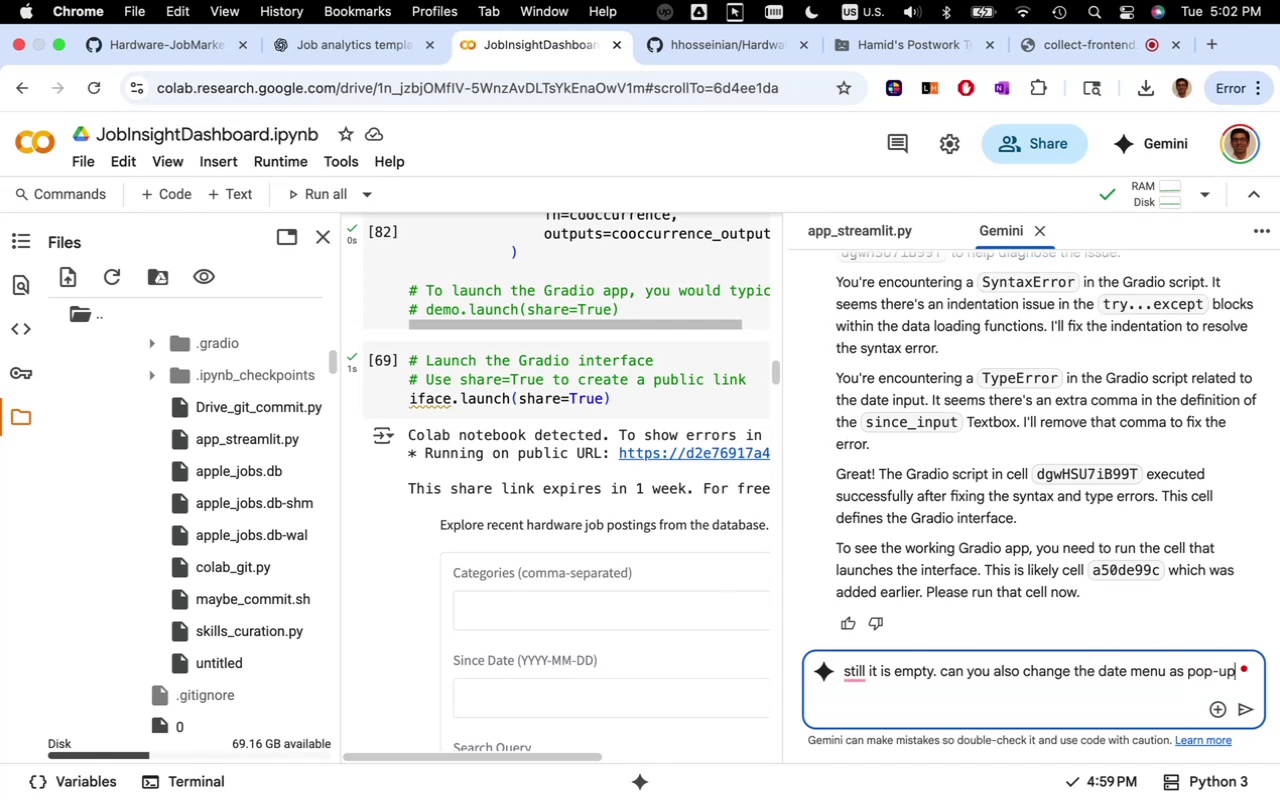 
type( menu with option last 24 hours, last week, last month,)
key(Backspace)
type(, all)
key(Backspace)
key(Backspace)
key(Backspace)
type(lst )
key(Backspace)
key(Backspace)
key(Backspace)
type(ast three month)
 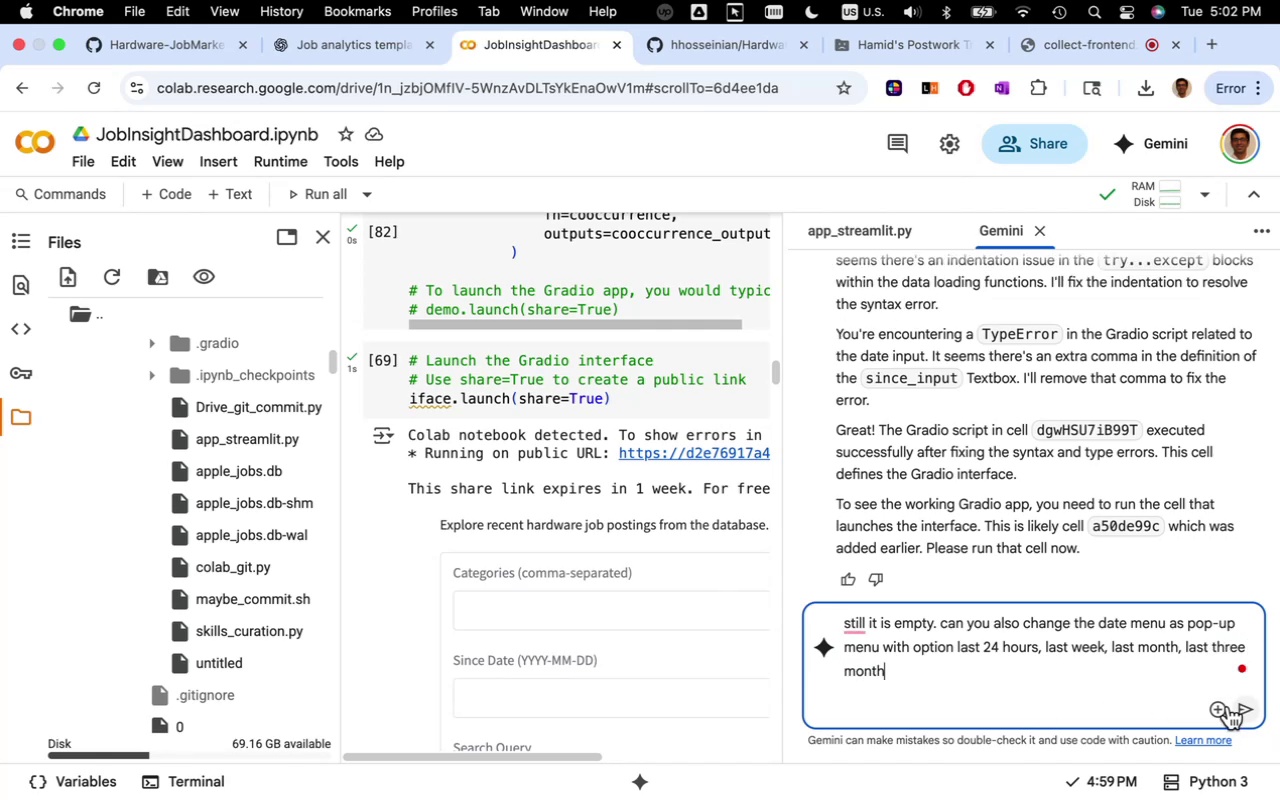 
left_click([1242, 708])
 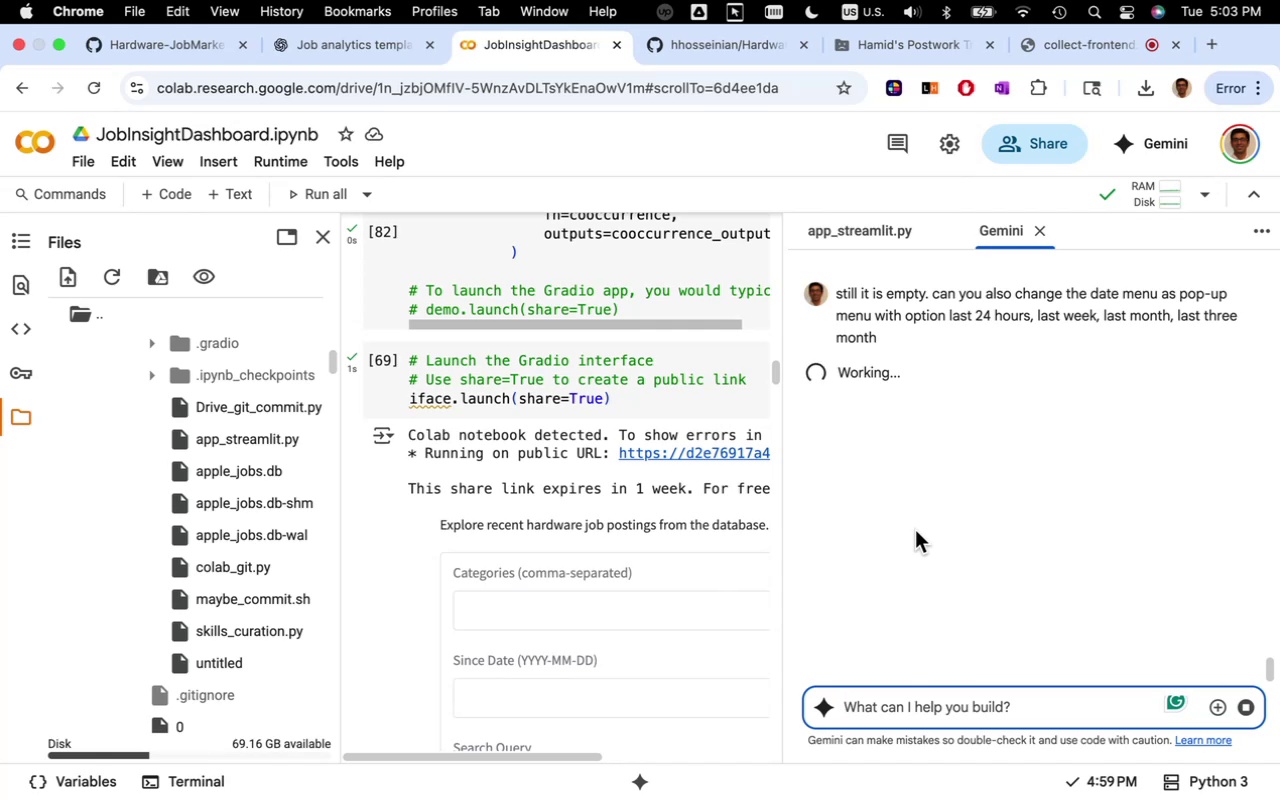 
wait(22.04)
 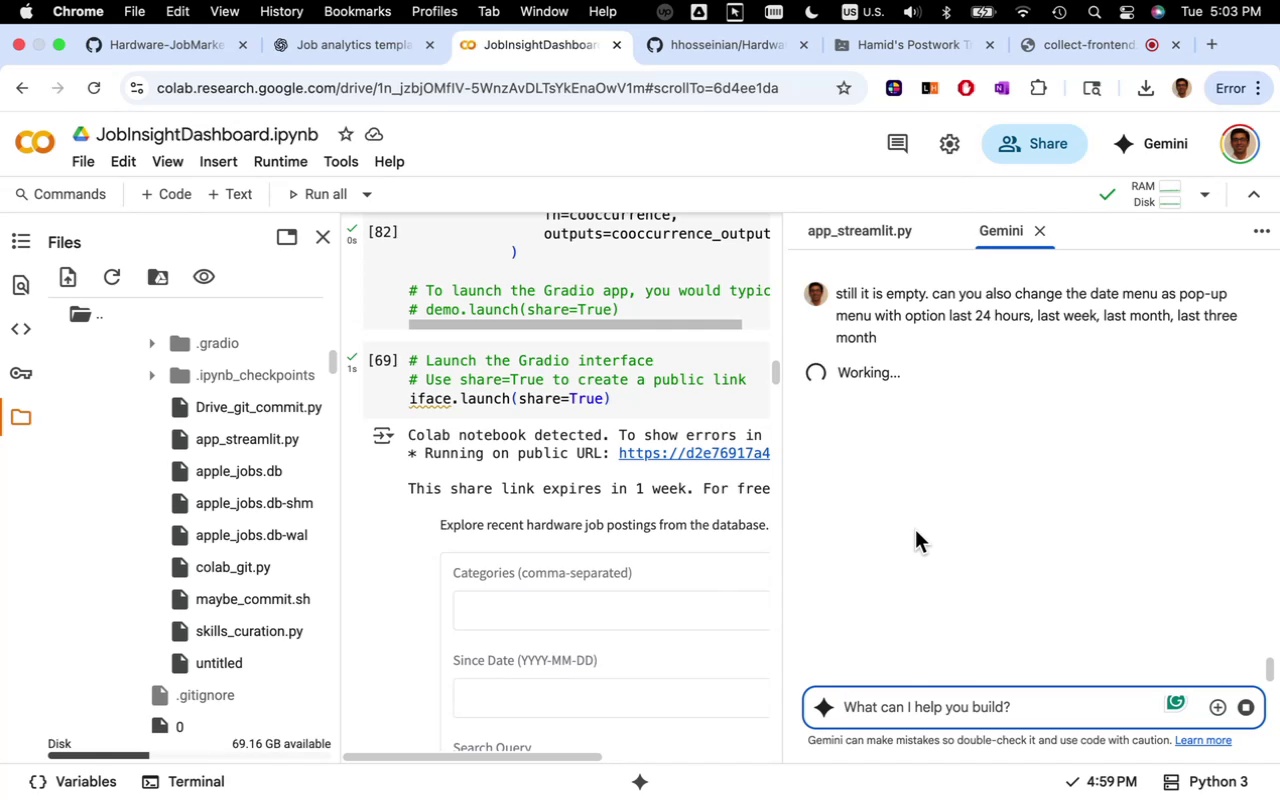 
left_click([886, 661])
 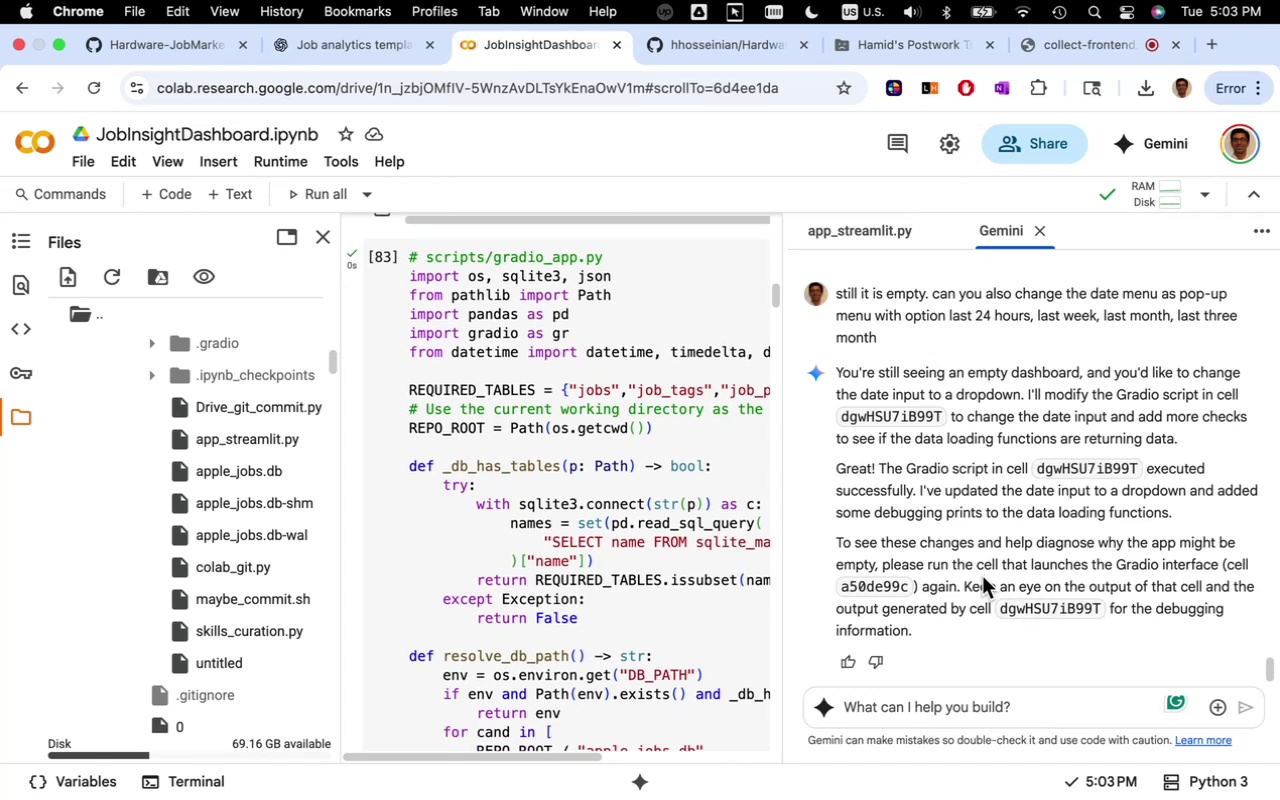 
wait(19.72)
 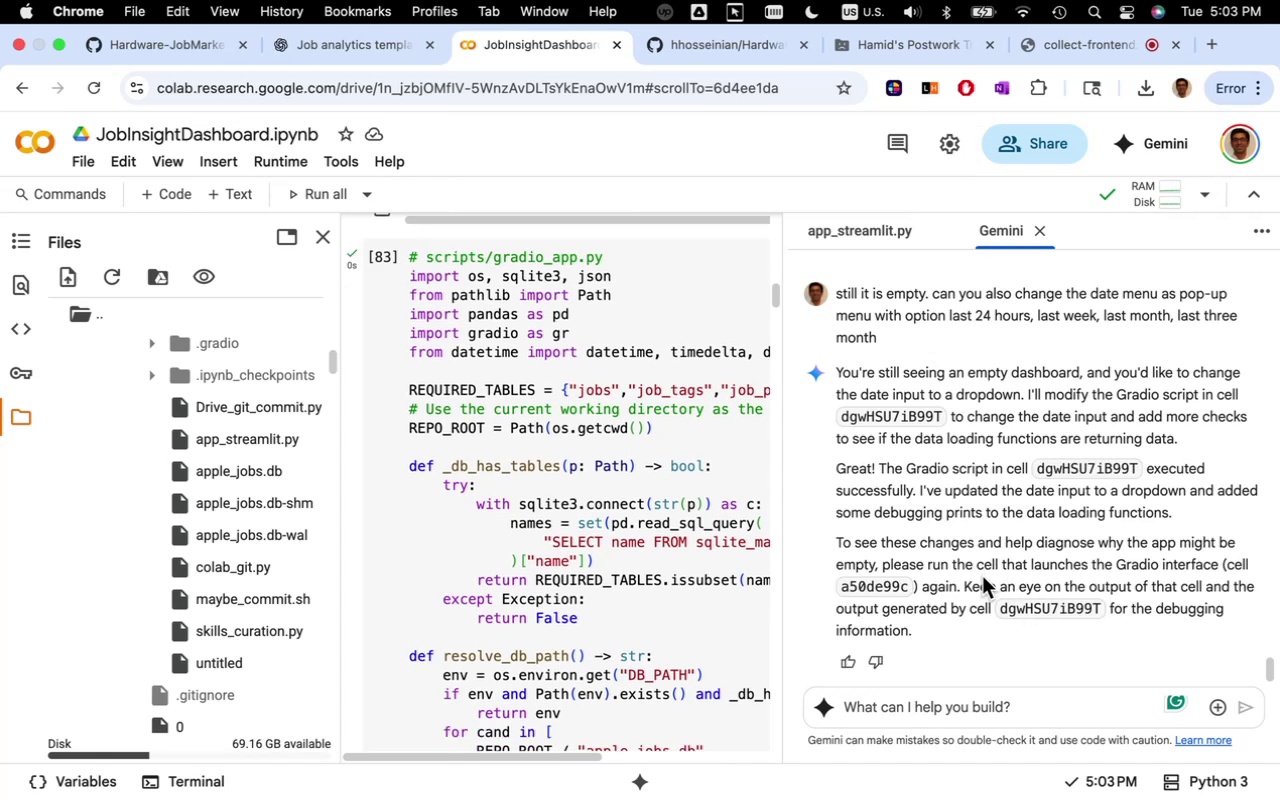 
scroll: coordinate [706, 643], scroll_direction: down, amount: 95.0
 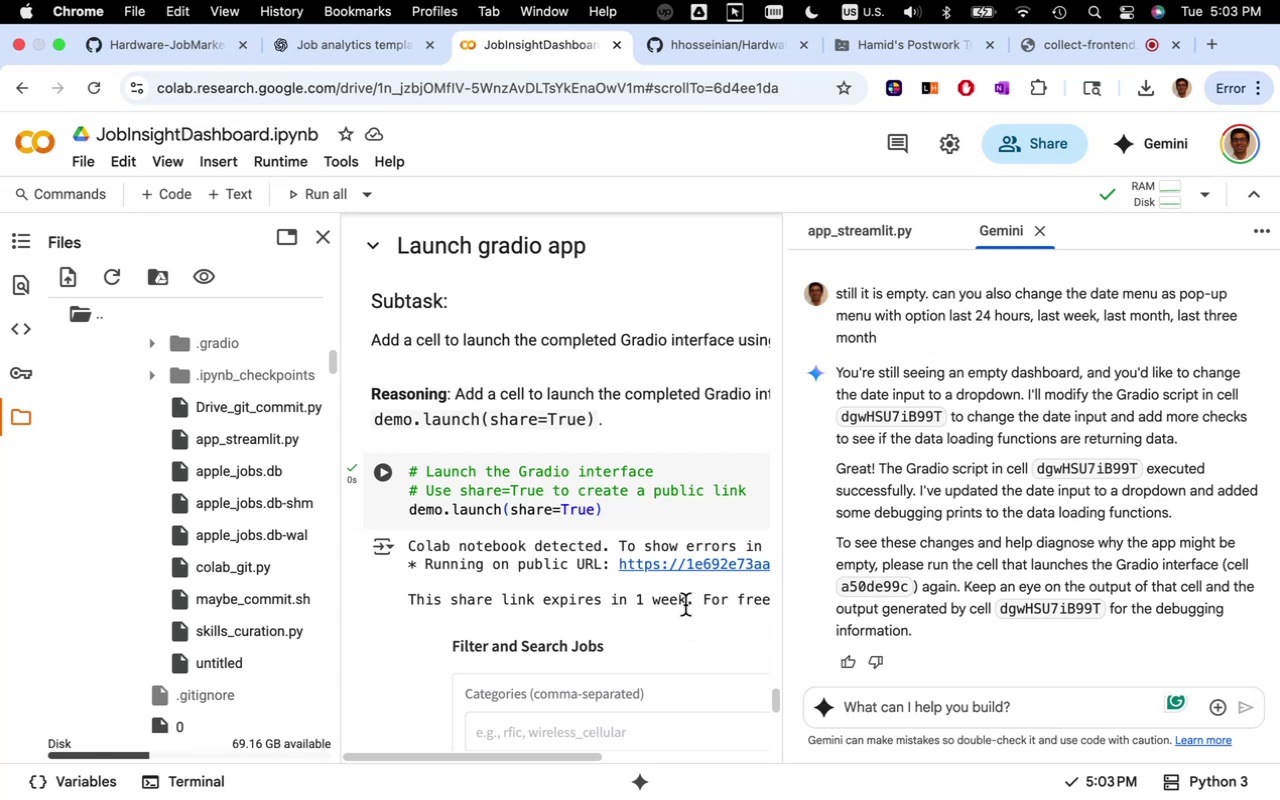 
wait(7.42)
 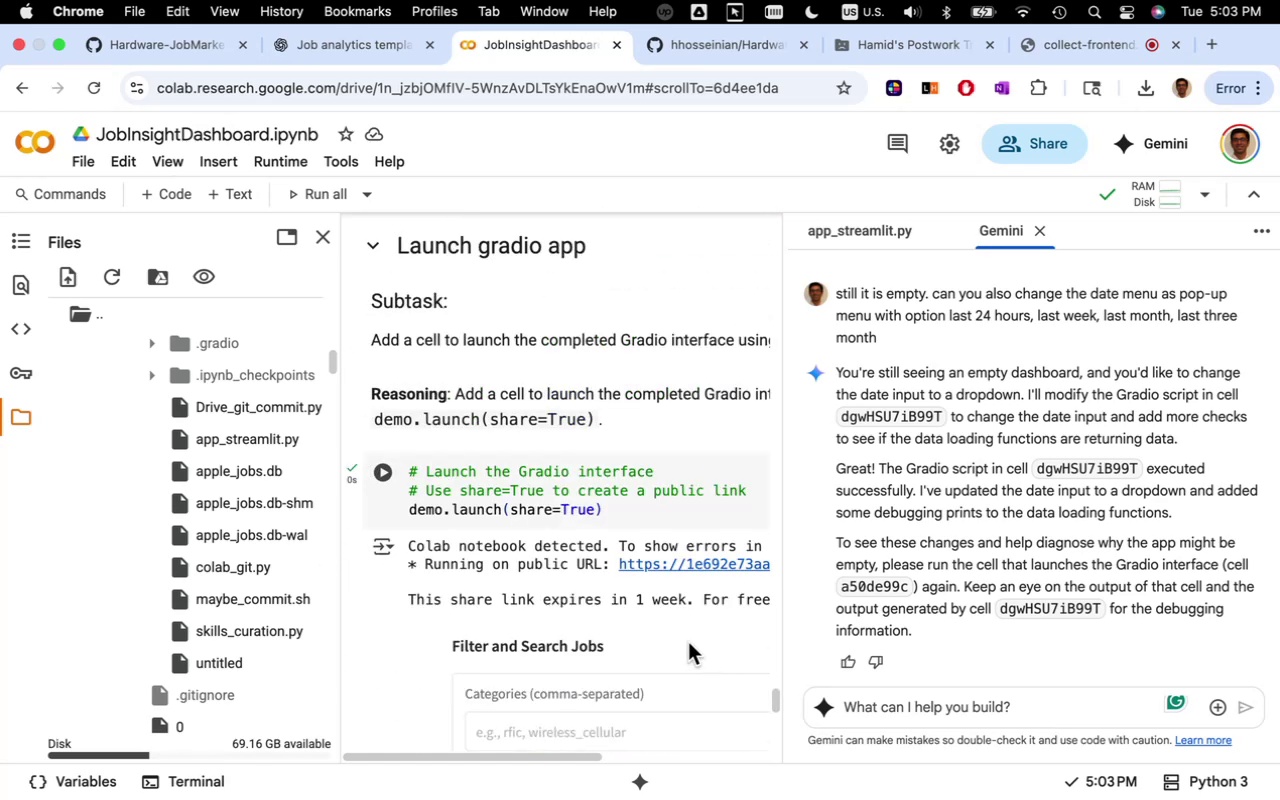 
left_click([687, 566])
 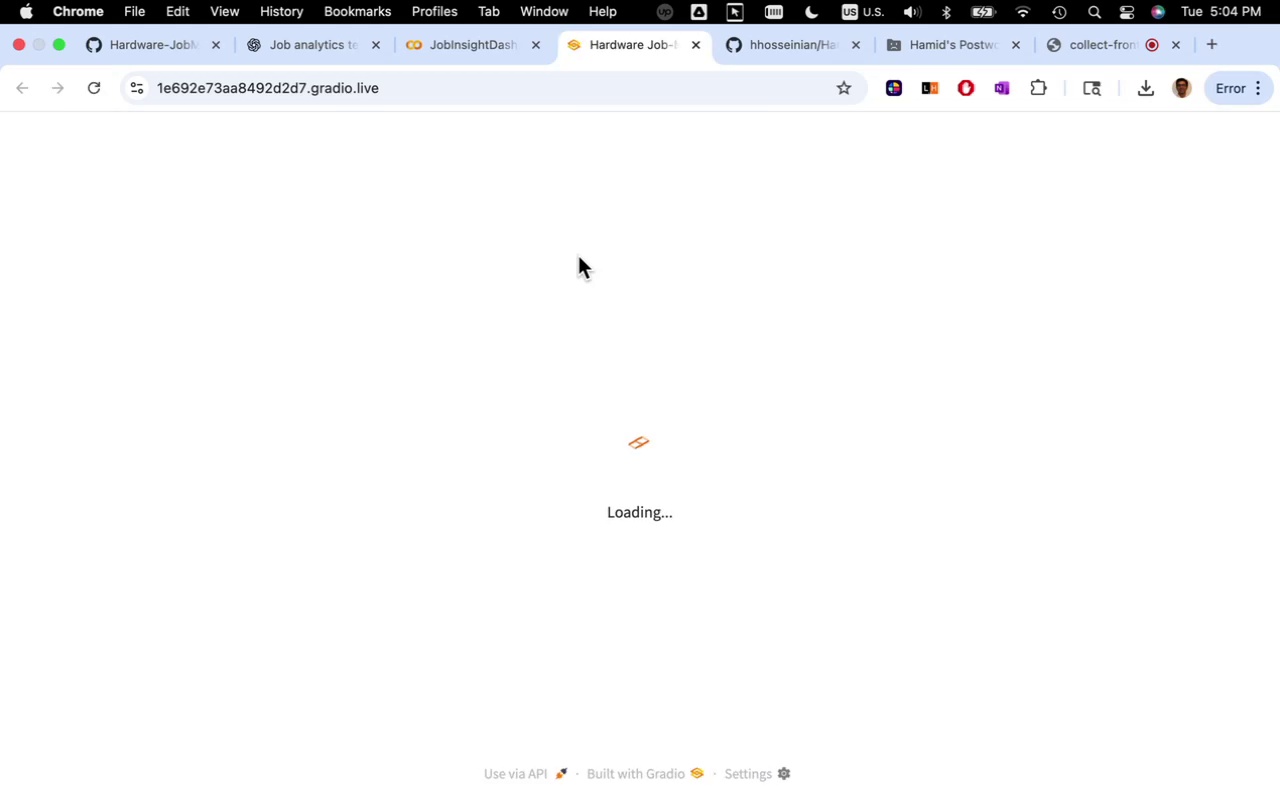 
wait(13.92)
 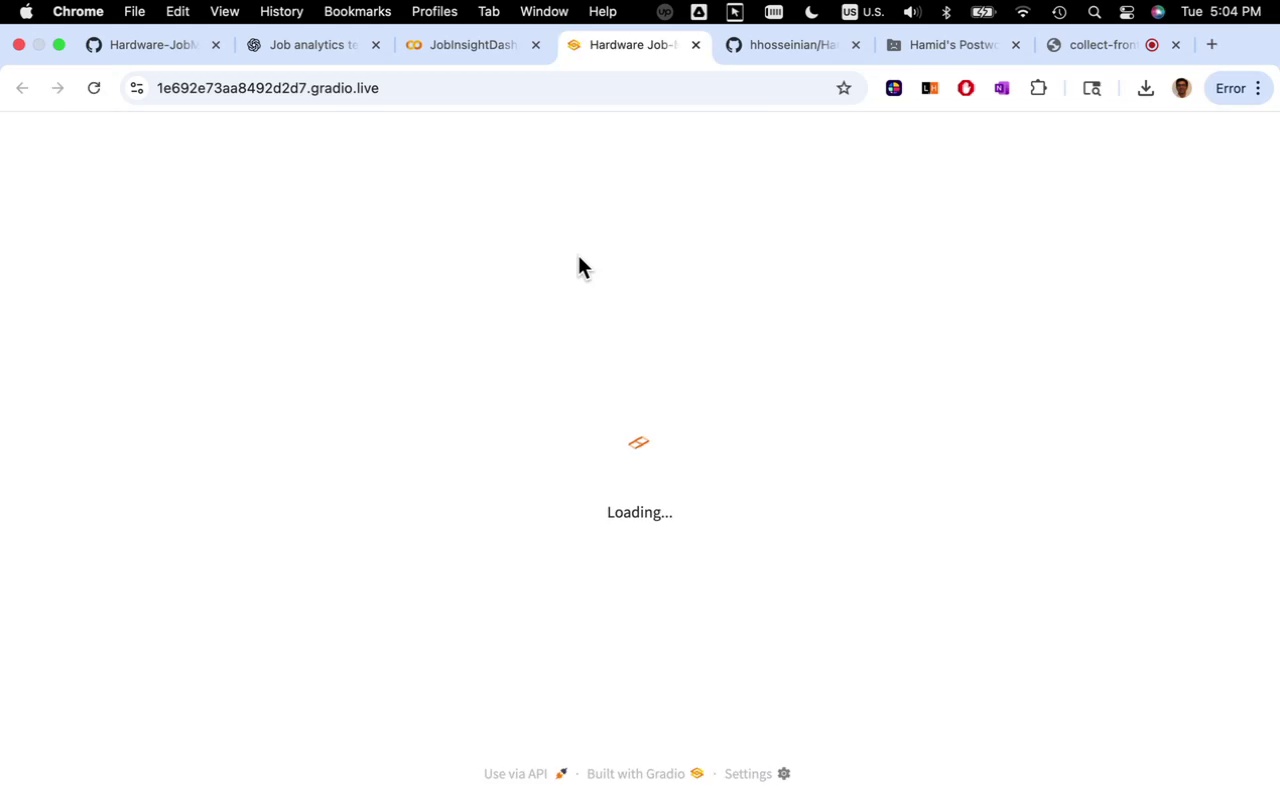 
left_click([909, 364])
 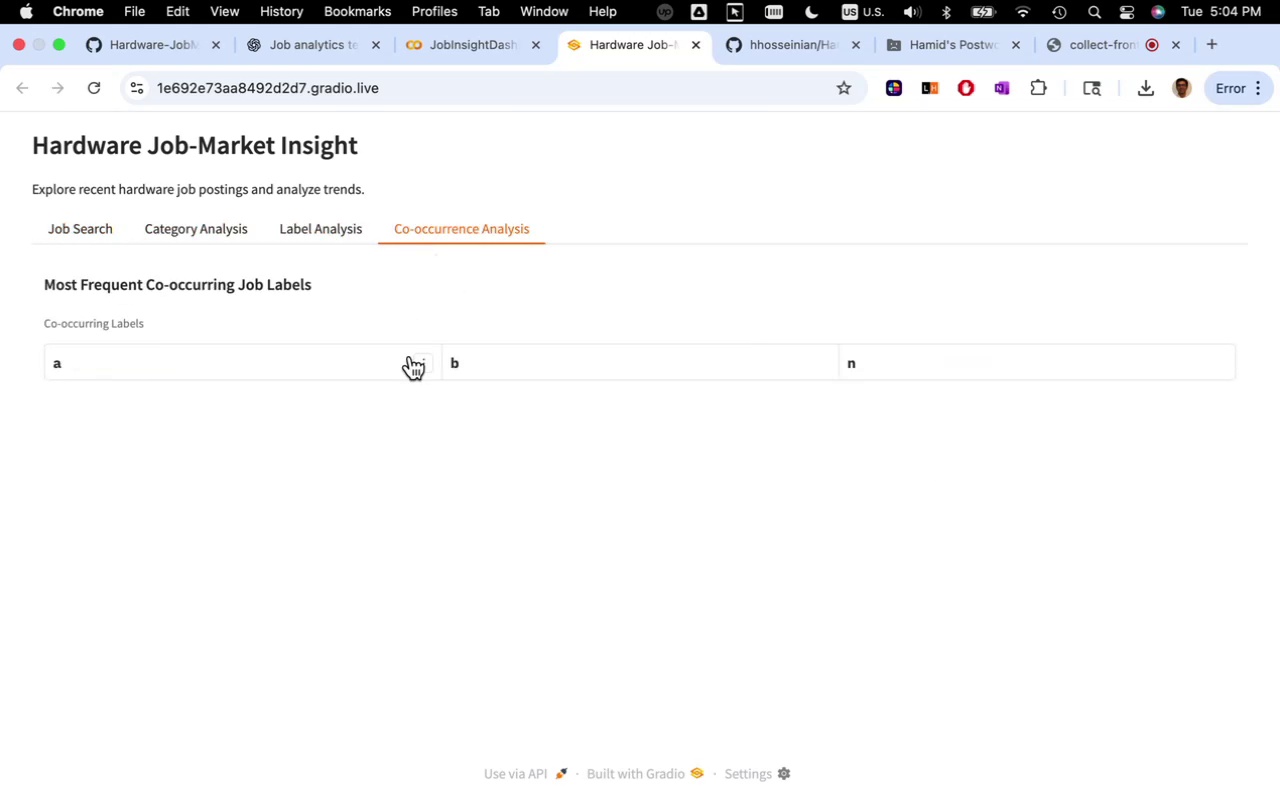 
wait(12.99)
 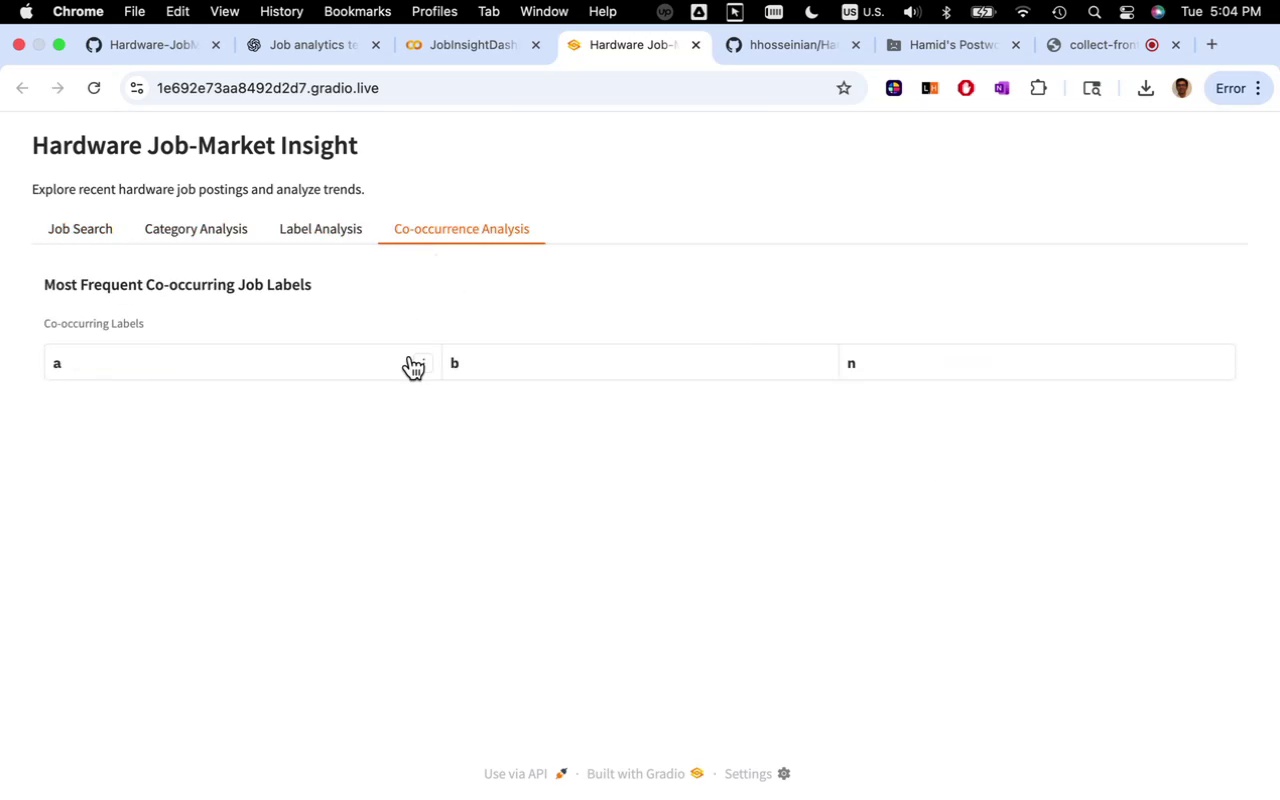 
left_click([696, 46])
 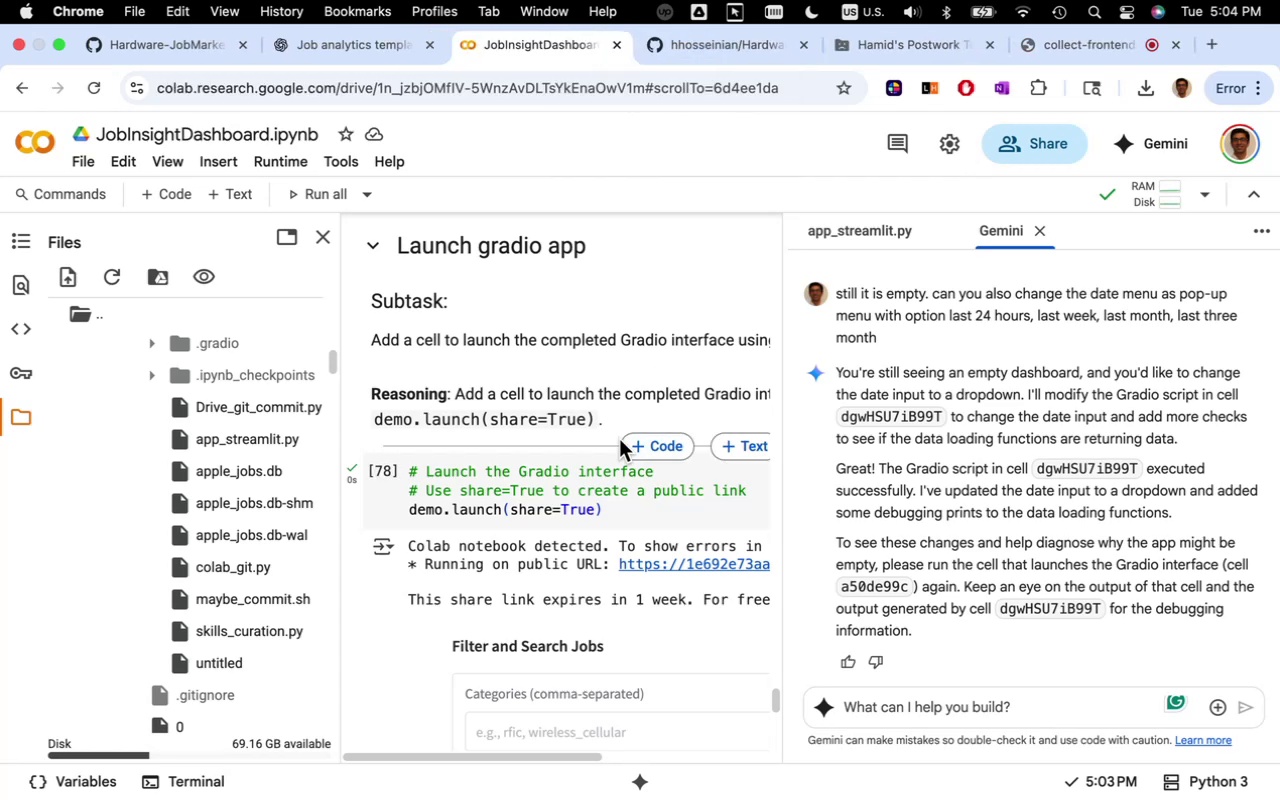 
scroll: coordinate [606, 594], scroll_direction: down, amount: 98.0
 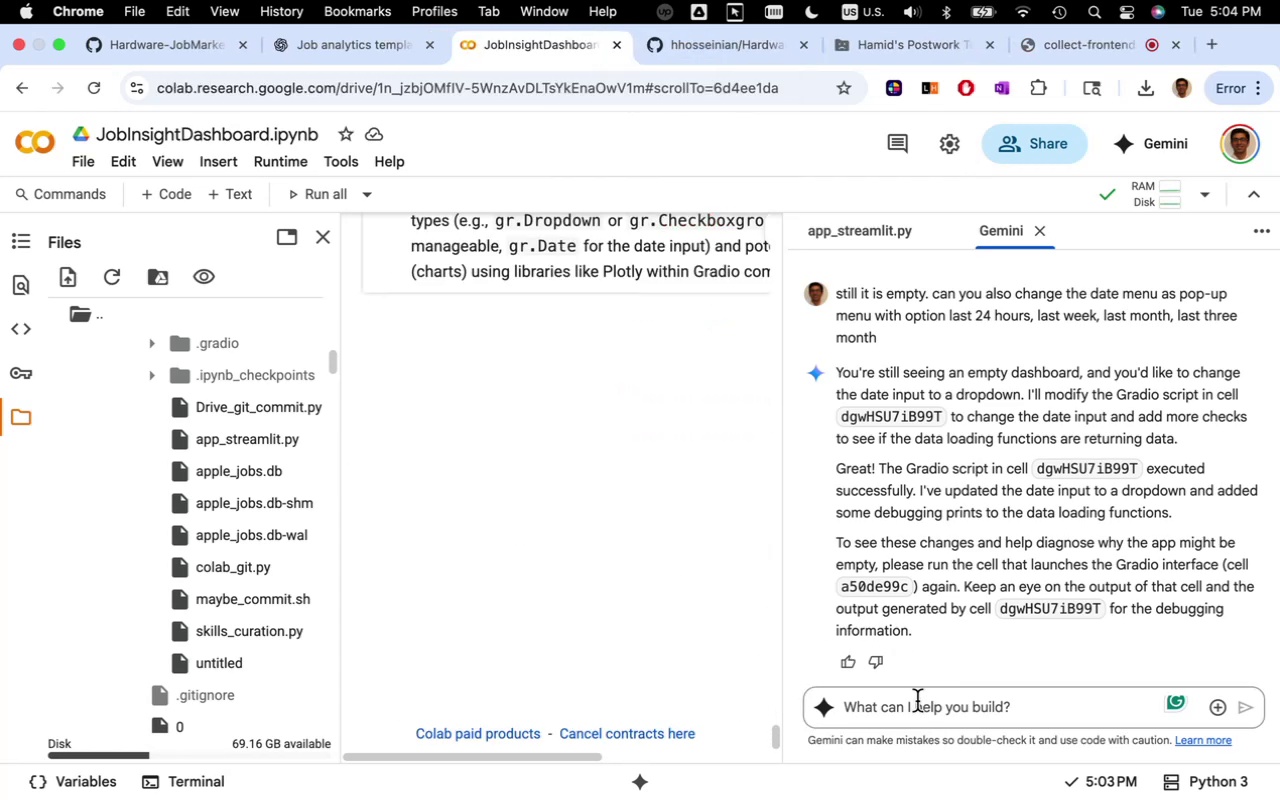 
scroll: coordinate [658, 543], scroll_direction: up, amount: 10.0
 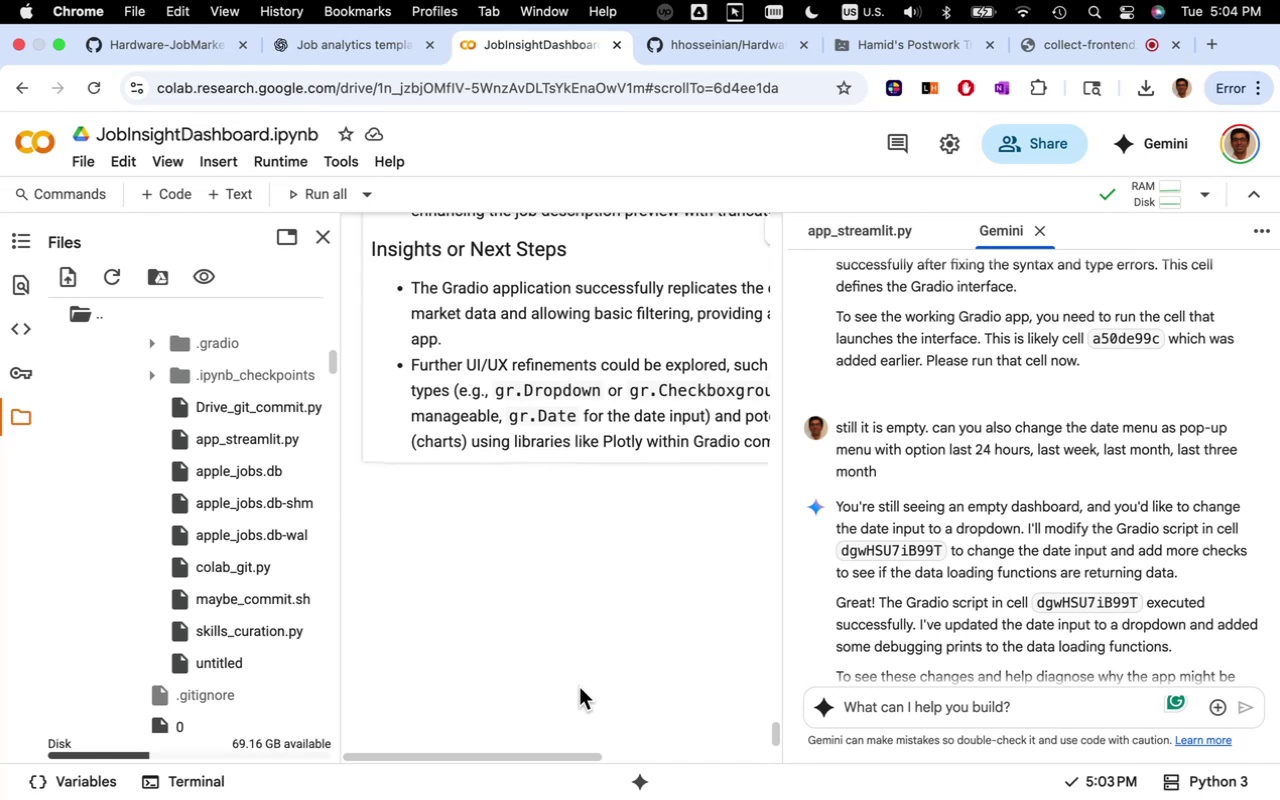 
left_click_drag(start_coordinate=[562, 753], to_coordinate=[586, 751])
 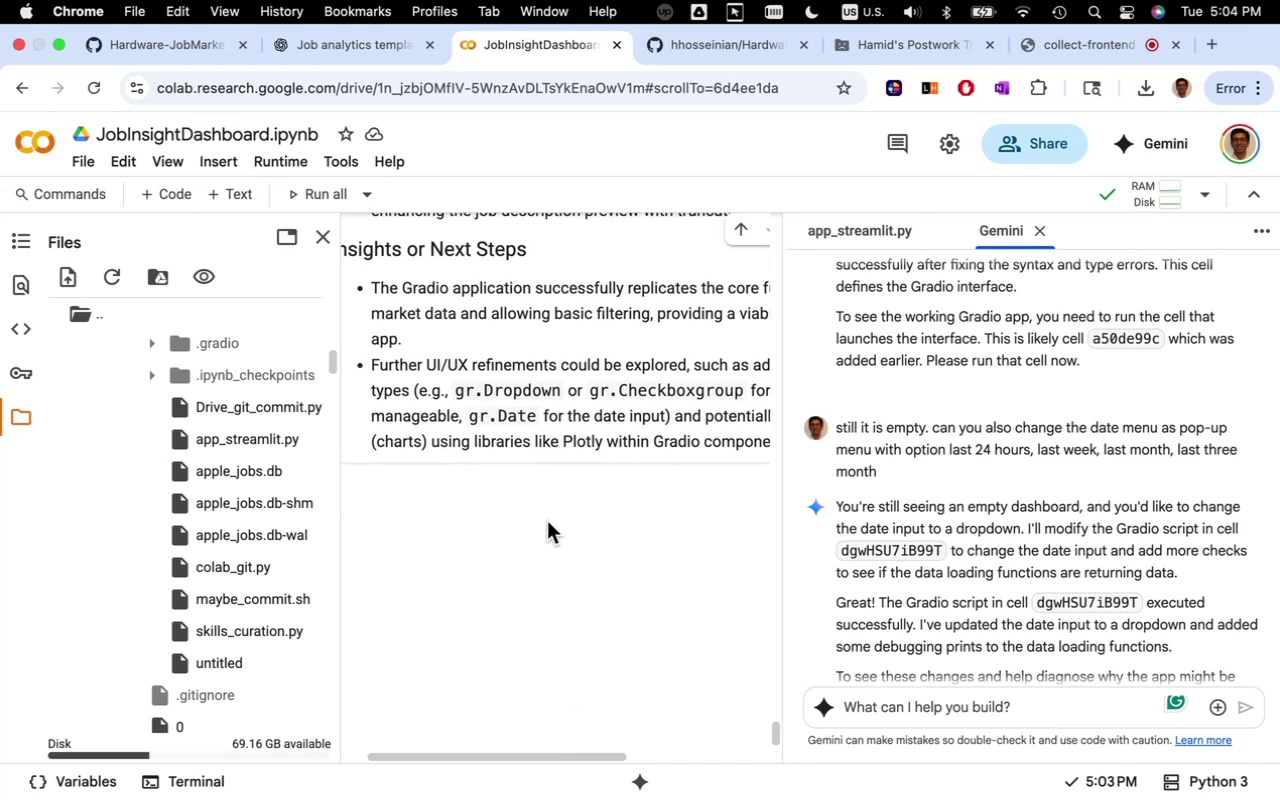 
scroll: coordinate [577, 548], scroll_direction: up, amount: 22.0
 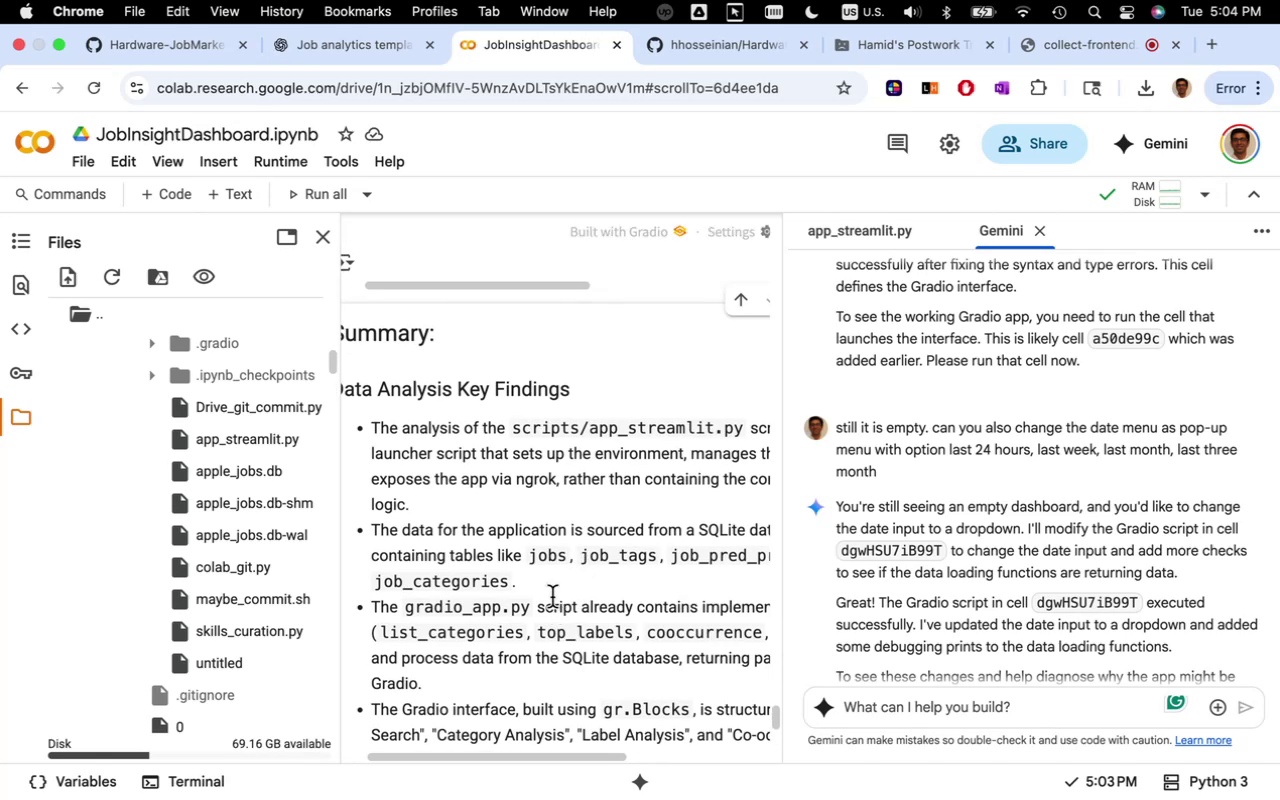 
scroll: coordinate [547, 607], scroll_direction: down, amount: 26.0
 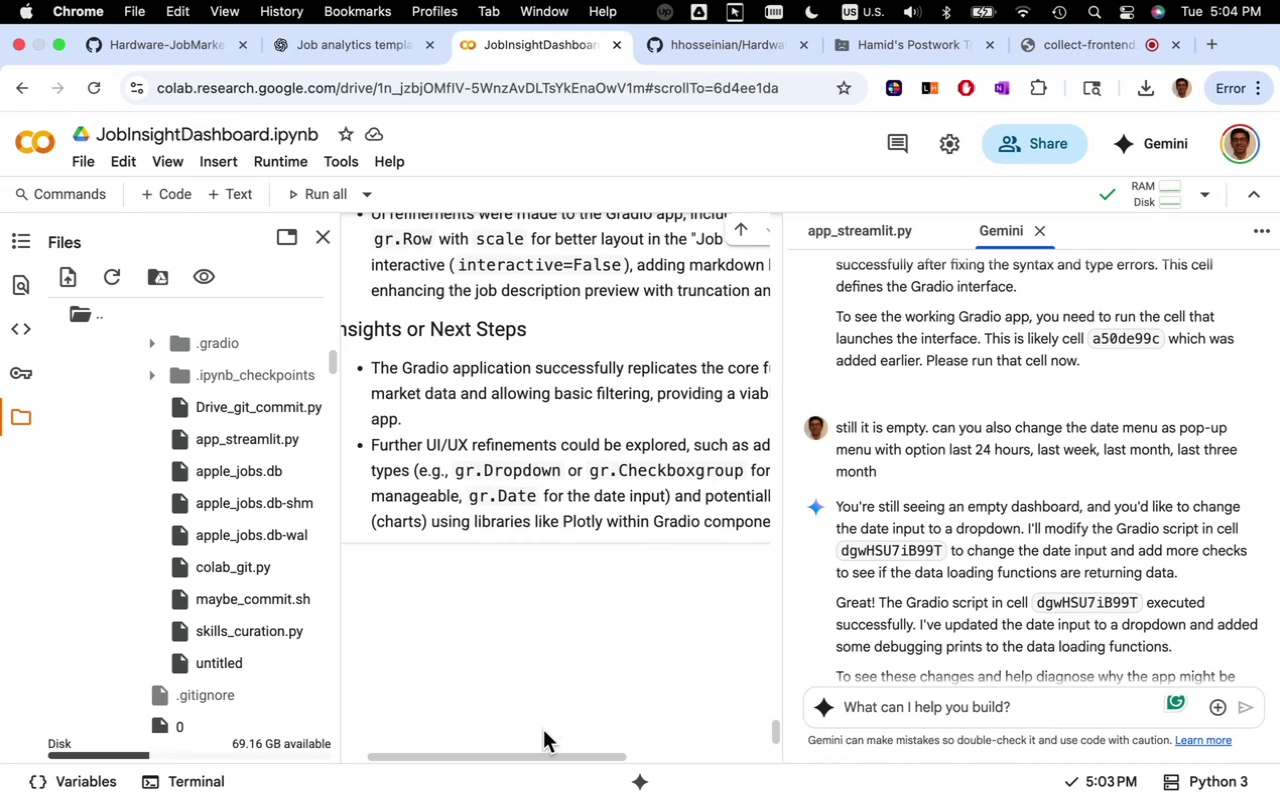 
left_click_drag(start_coordinate=[552, 753], to_coordinate=[507, 754])
 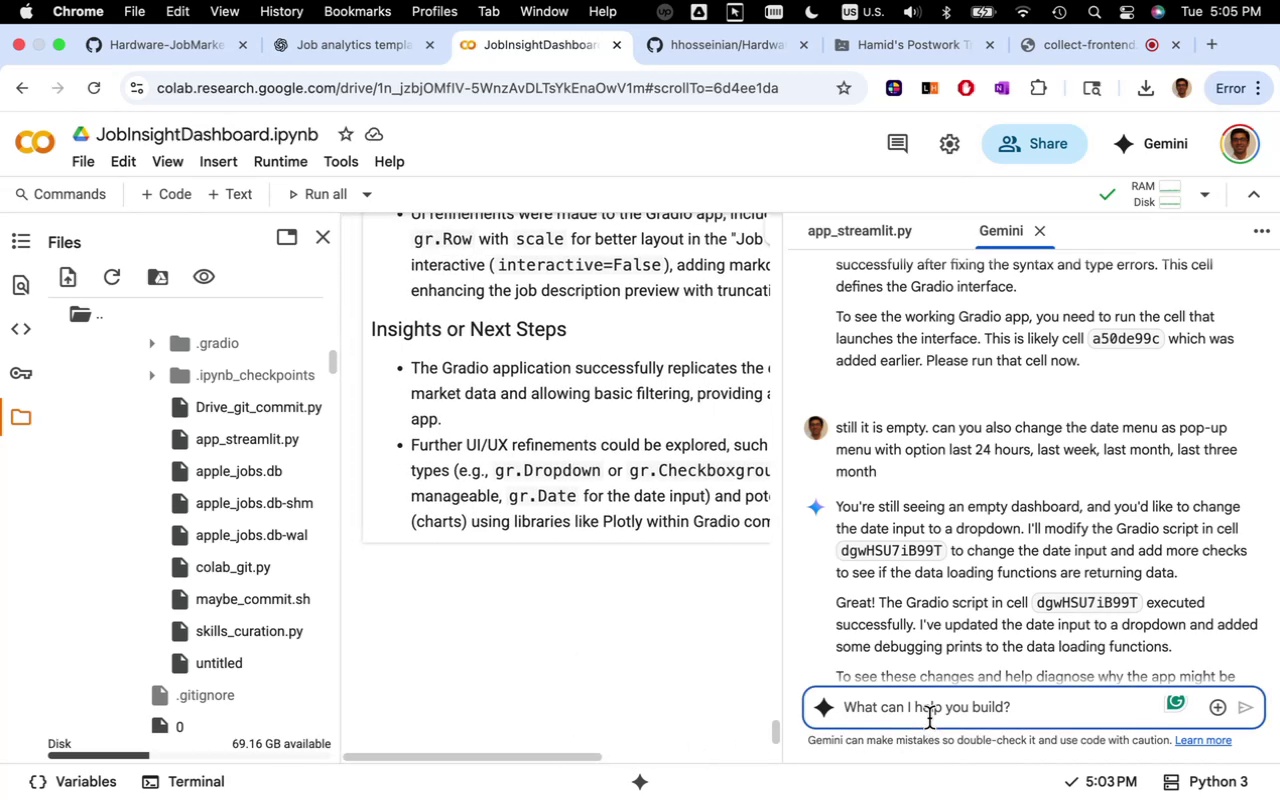 
scroll: coordinate [971, 544], scroll_direction: down, amount: 11.0
 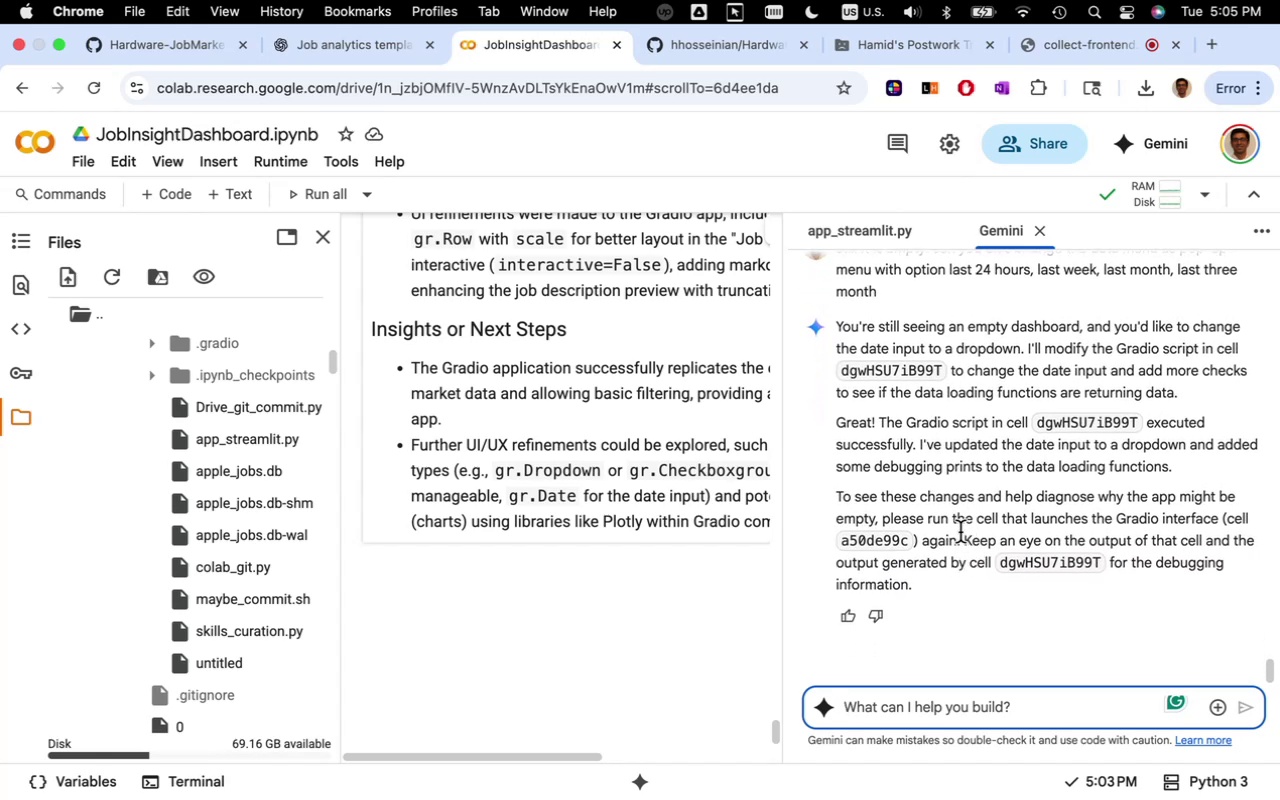 
wait(6.09)
 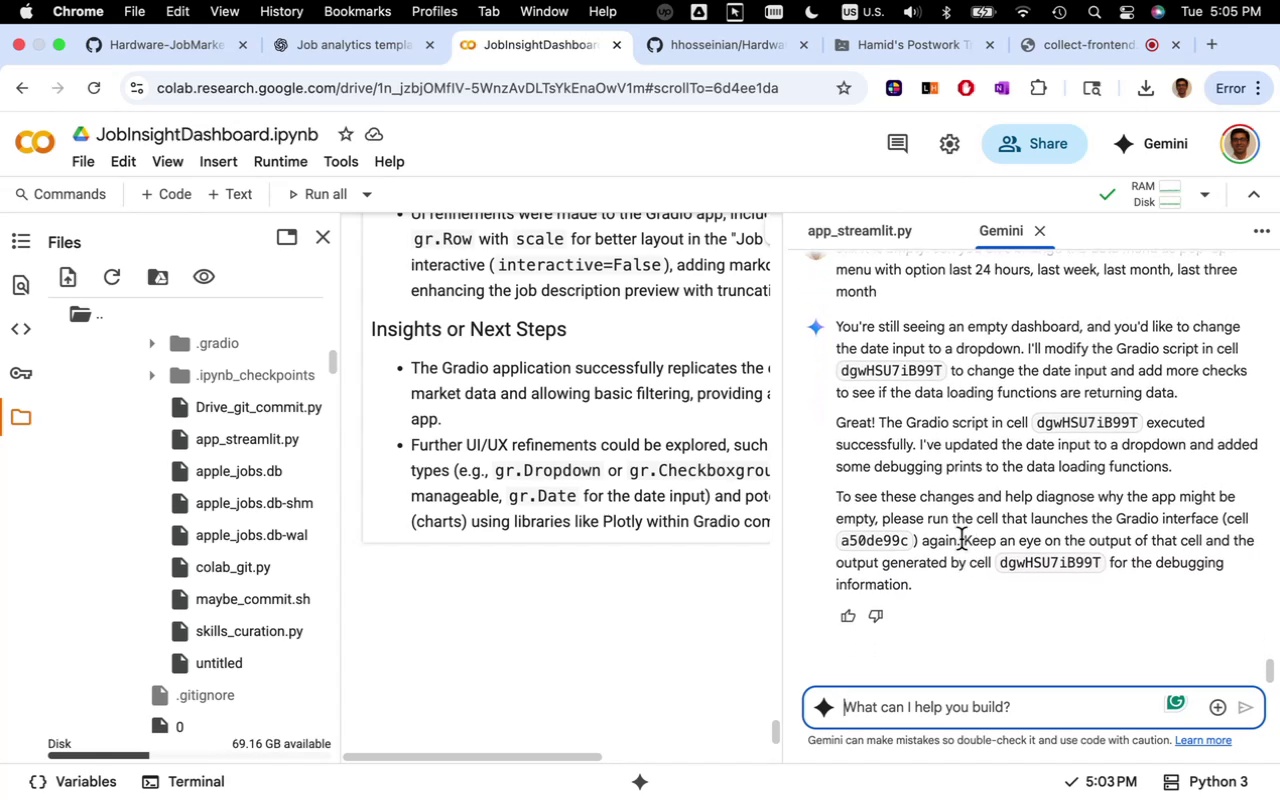 
scroll: coordinate [954, 510], scroll_direction: down, amount: 6.0
 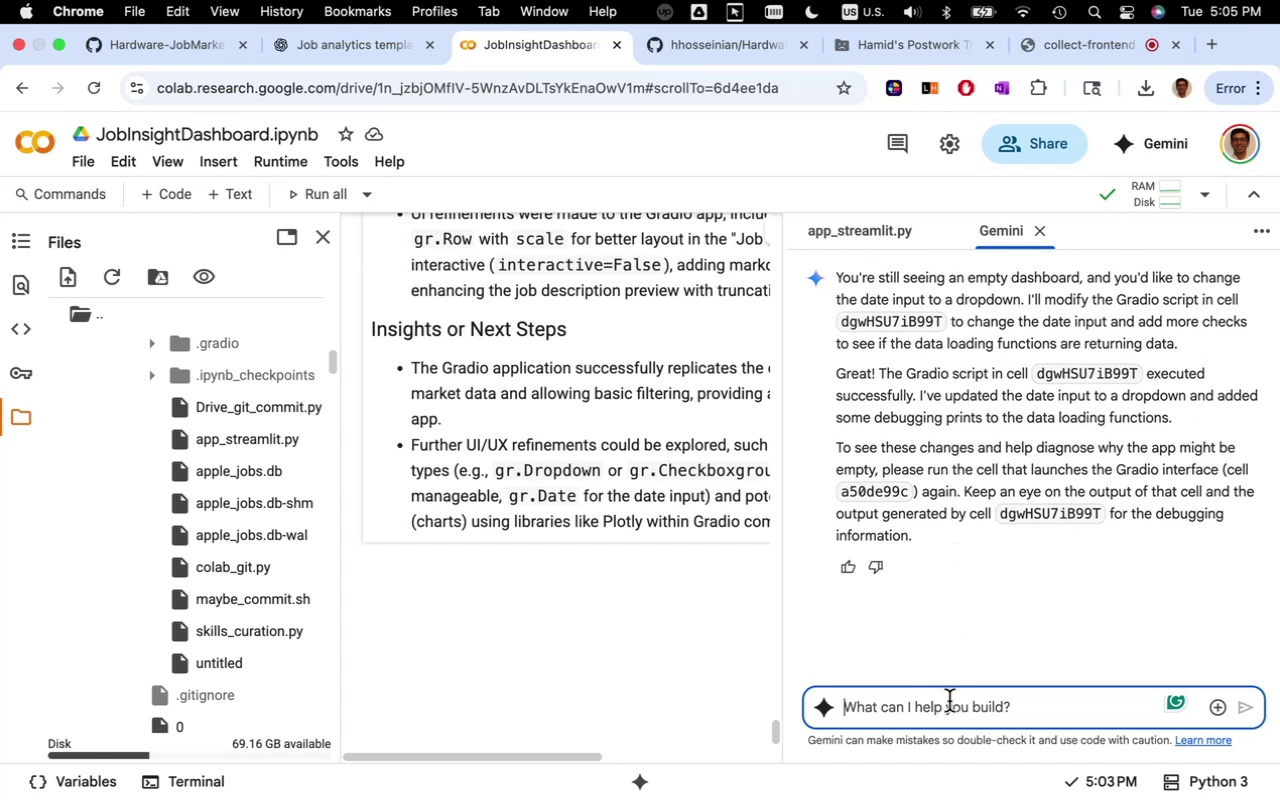 
type(still have a  bug. )
 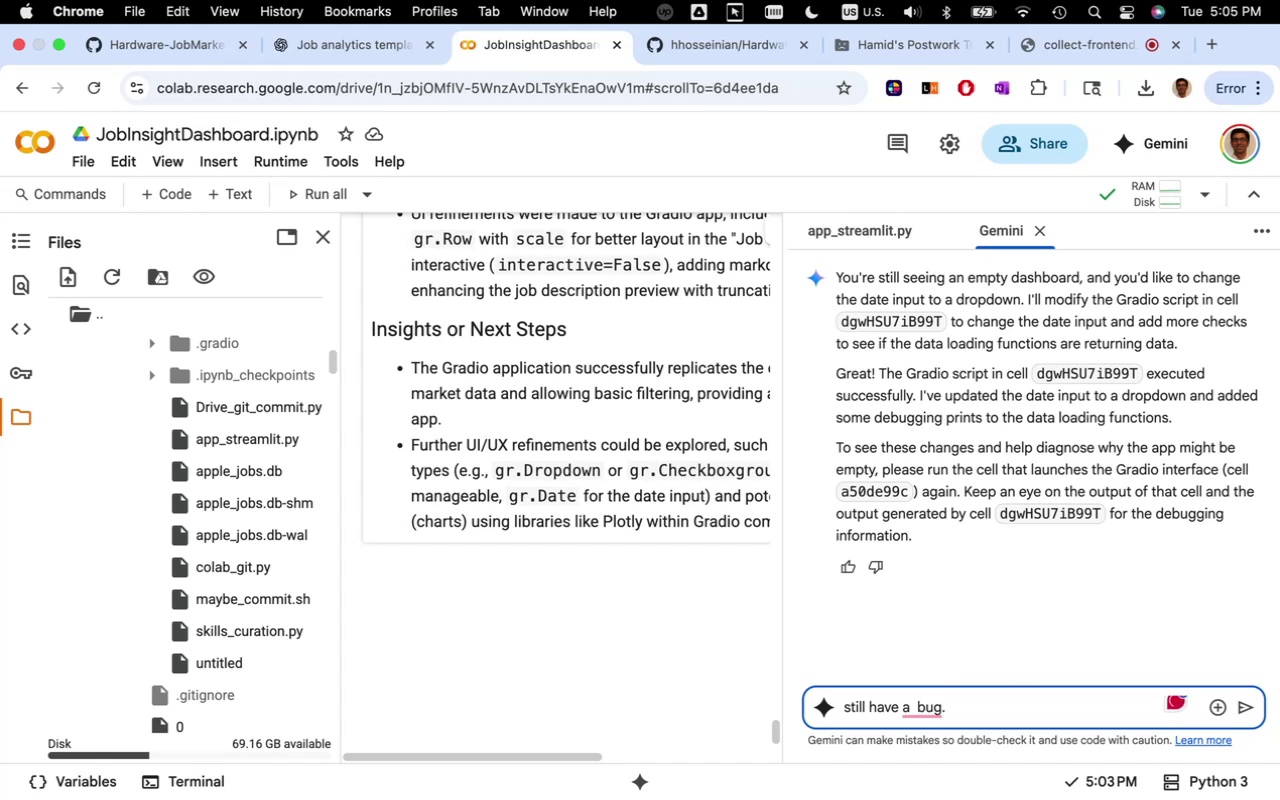 
scroll: coordinate [624, 582], scroll_direction: up, amount: 38.0
 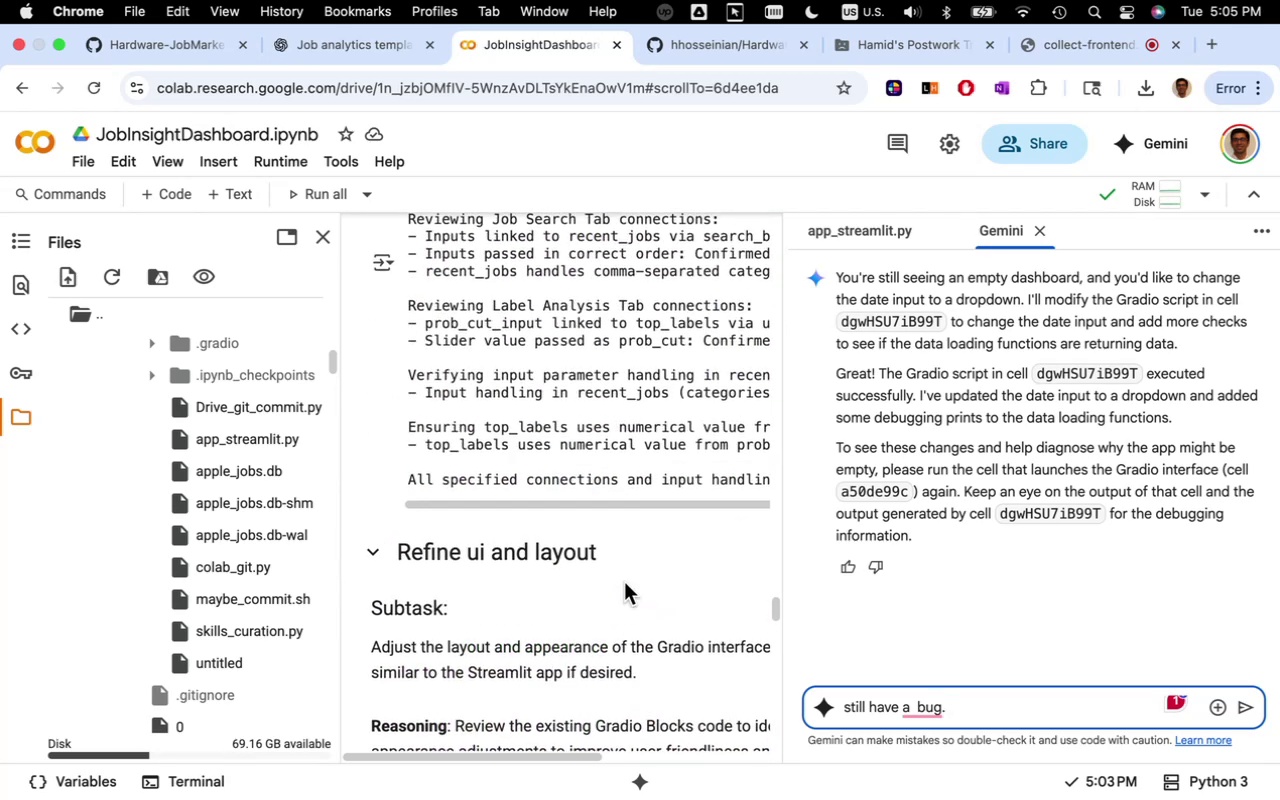 
scroll: coordinate [624, 582], scroll_direction: down, amount: 7.0
 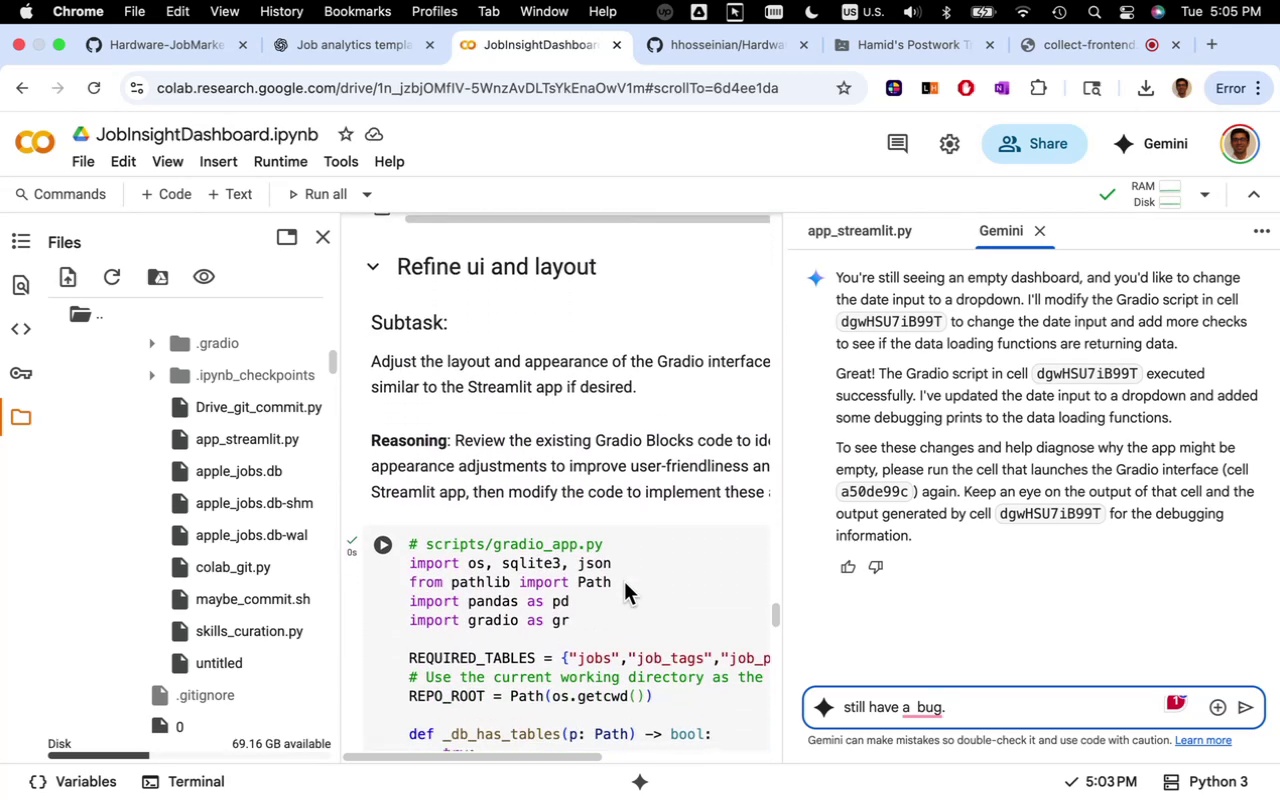 
mouse_move([600, 578])
 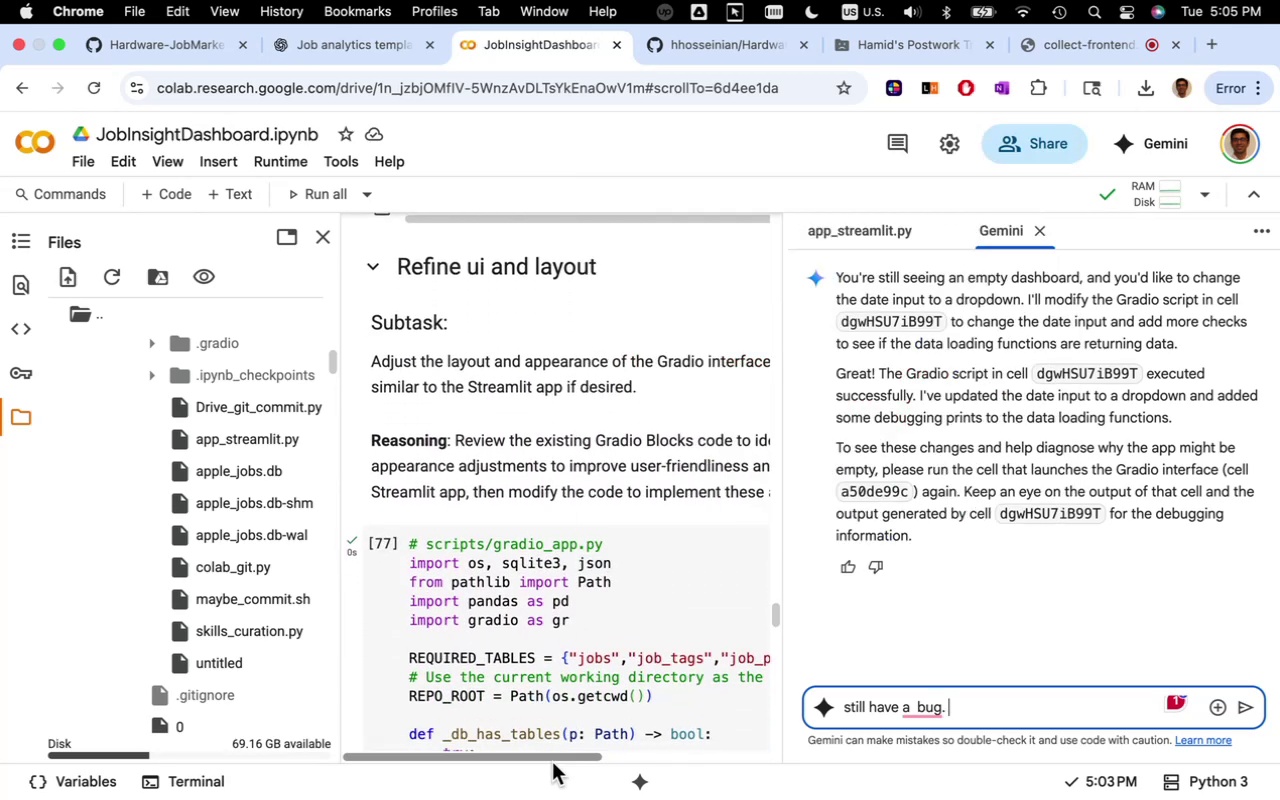 
left_click_drag(start_coordinate=[551, 759], to_coordinate=[471, 744])
 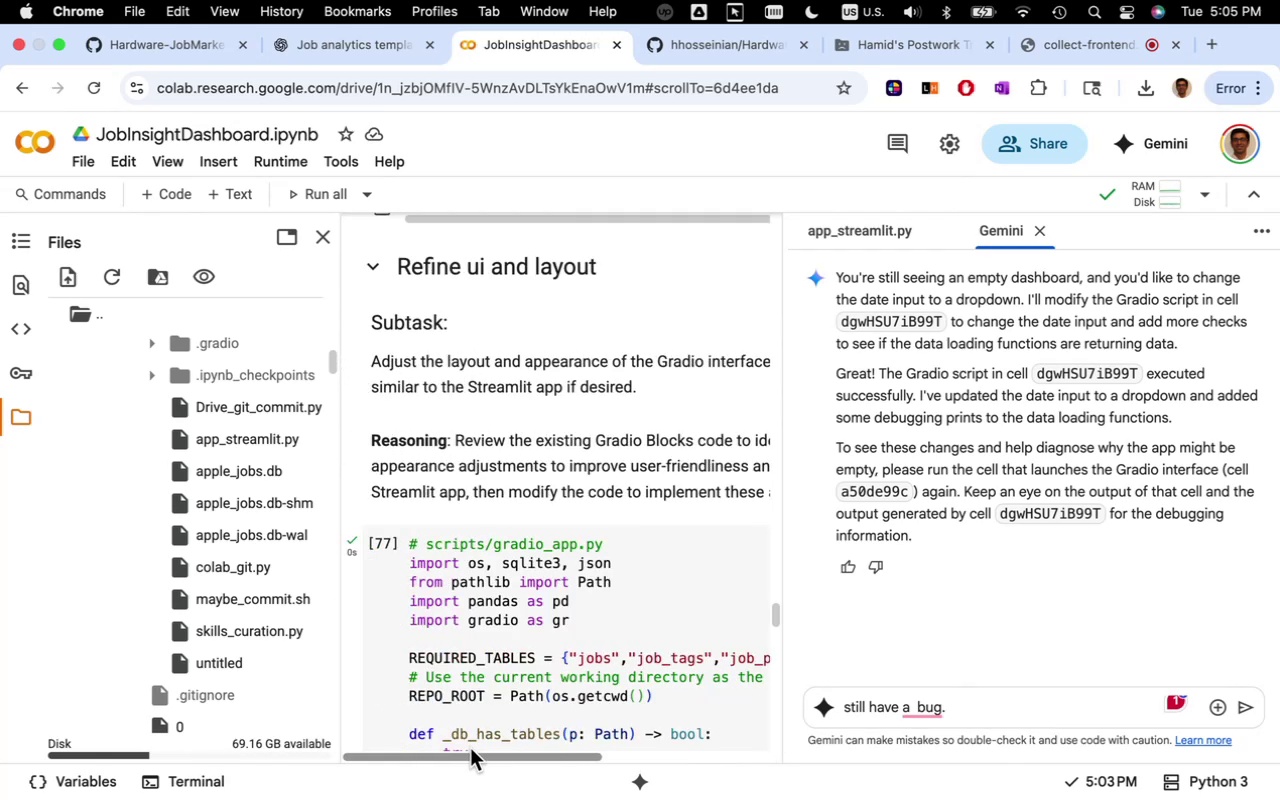 
scroll: coordinate [558, 646], scroll_direction: down, amount: 121.0
 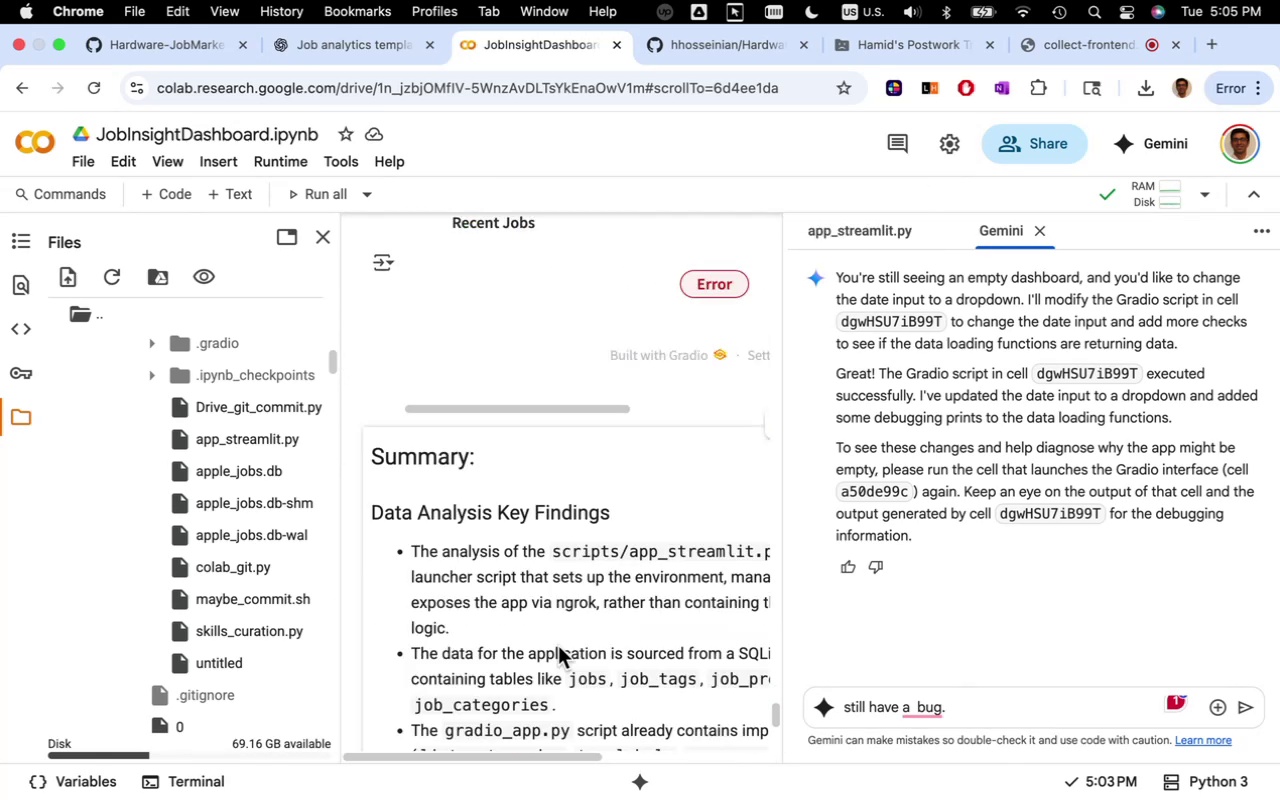 
scroll: coordinate [558, 646], scroll_direction: up, amount: 23.0
 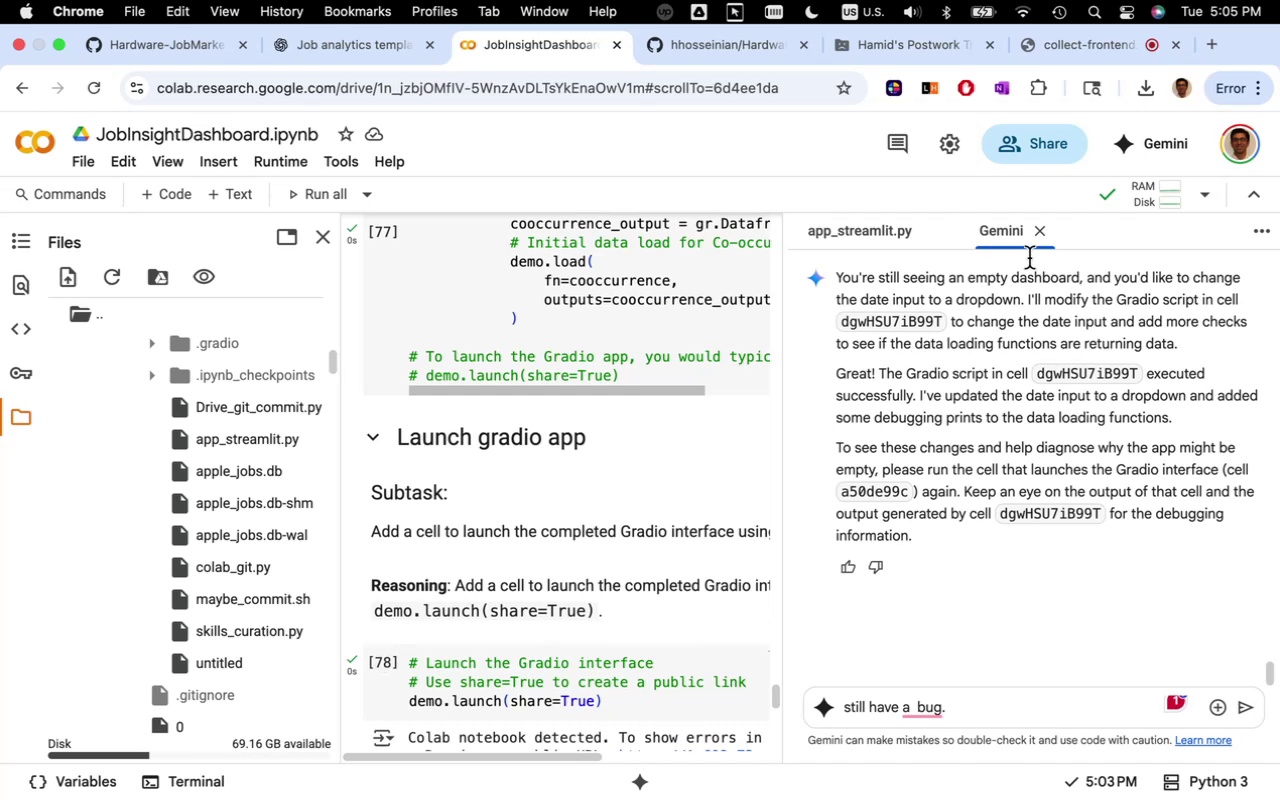 
left_click([1035, 232])
 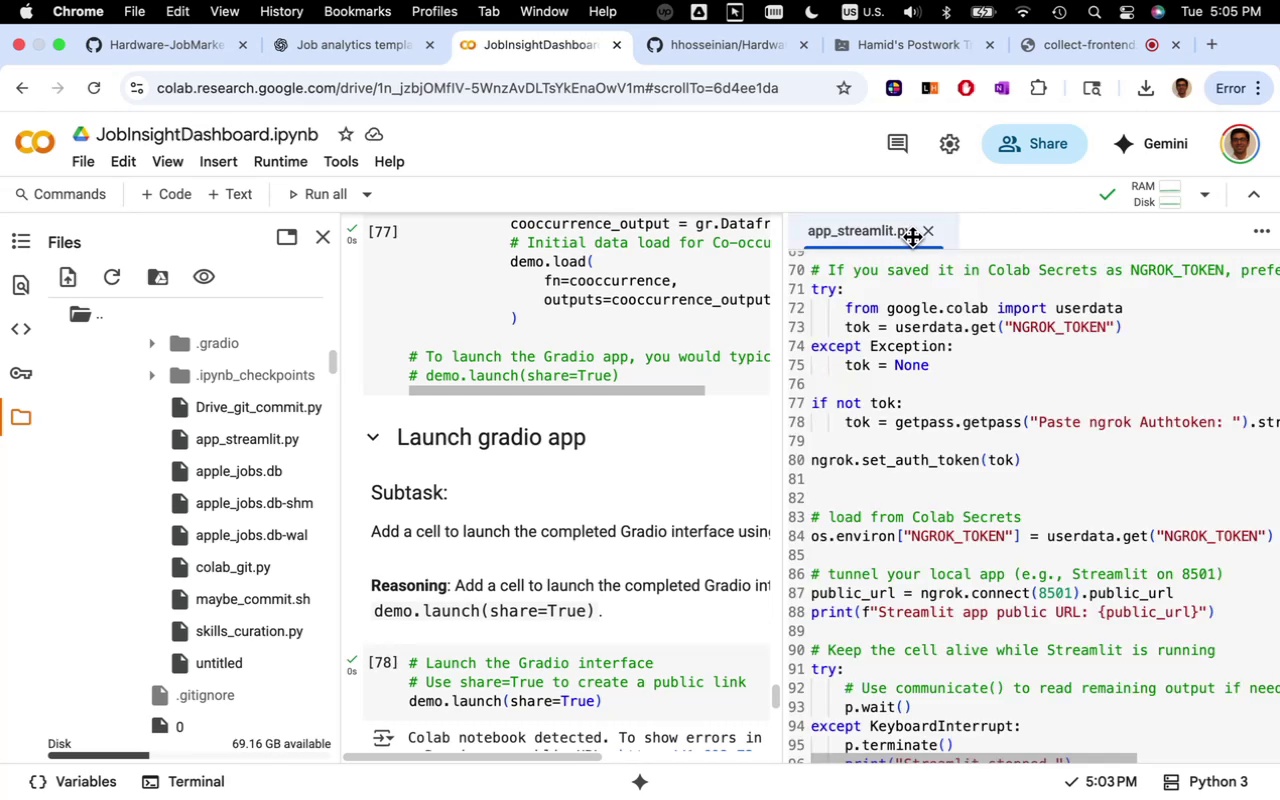 
left_click([932, 232])
 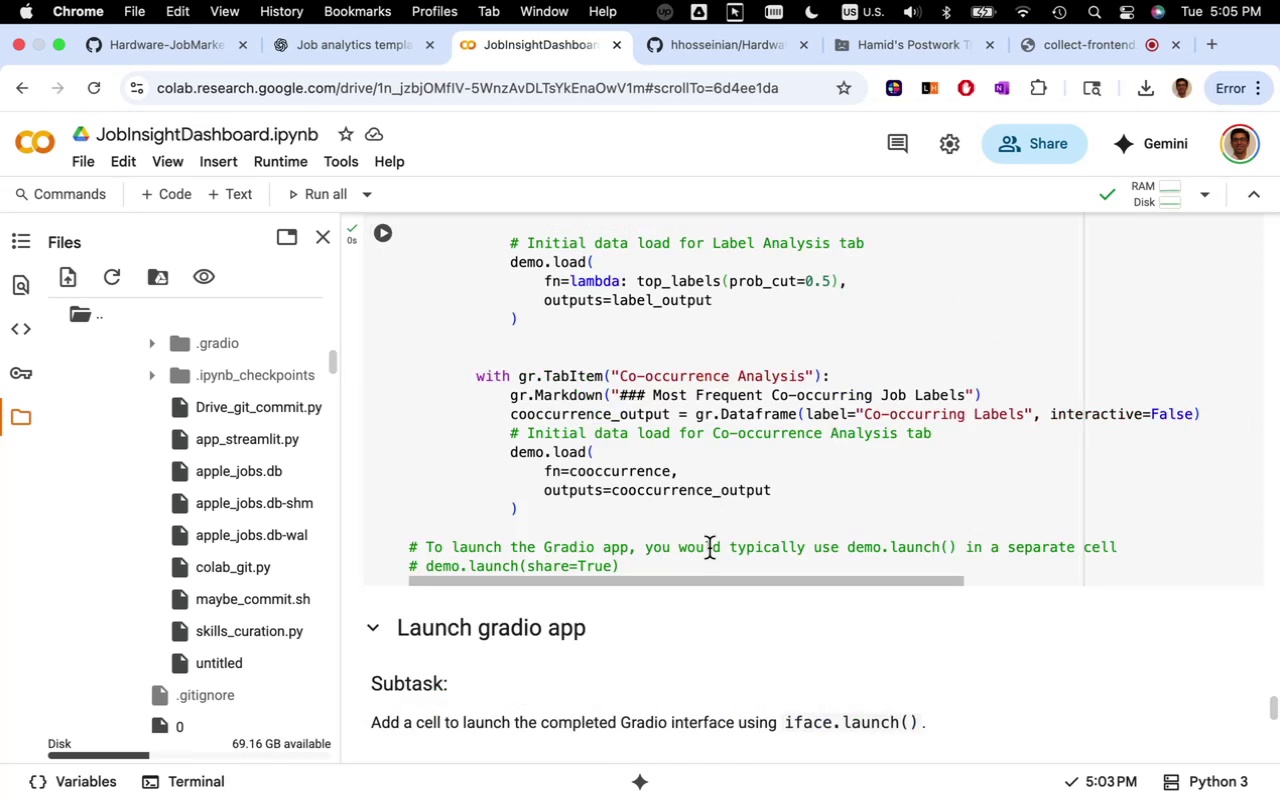 
scroll: coordinate [751, 574], scroll_direction: down, amount: 39.0
 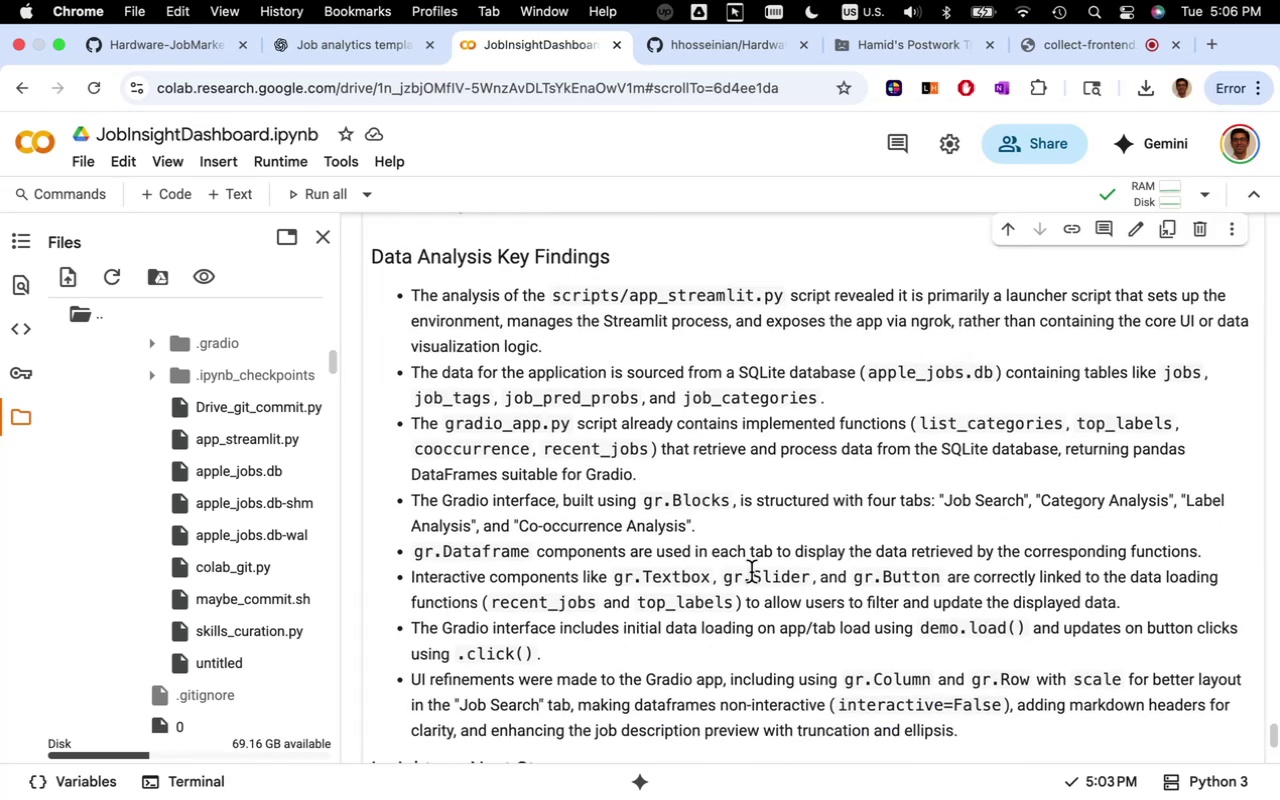 
scroll: coordinate [751, 573], scroll_direction: up, amount: 34.0
 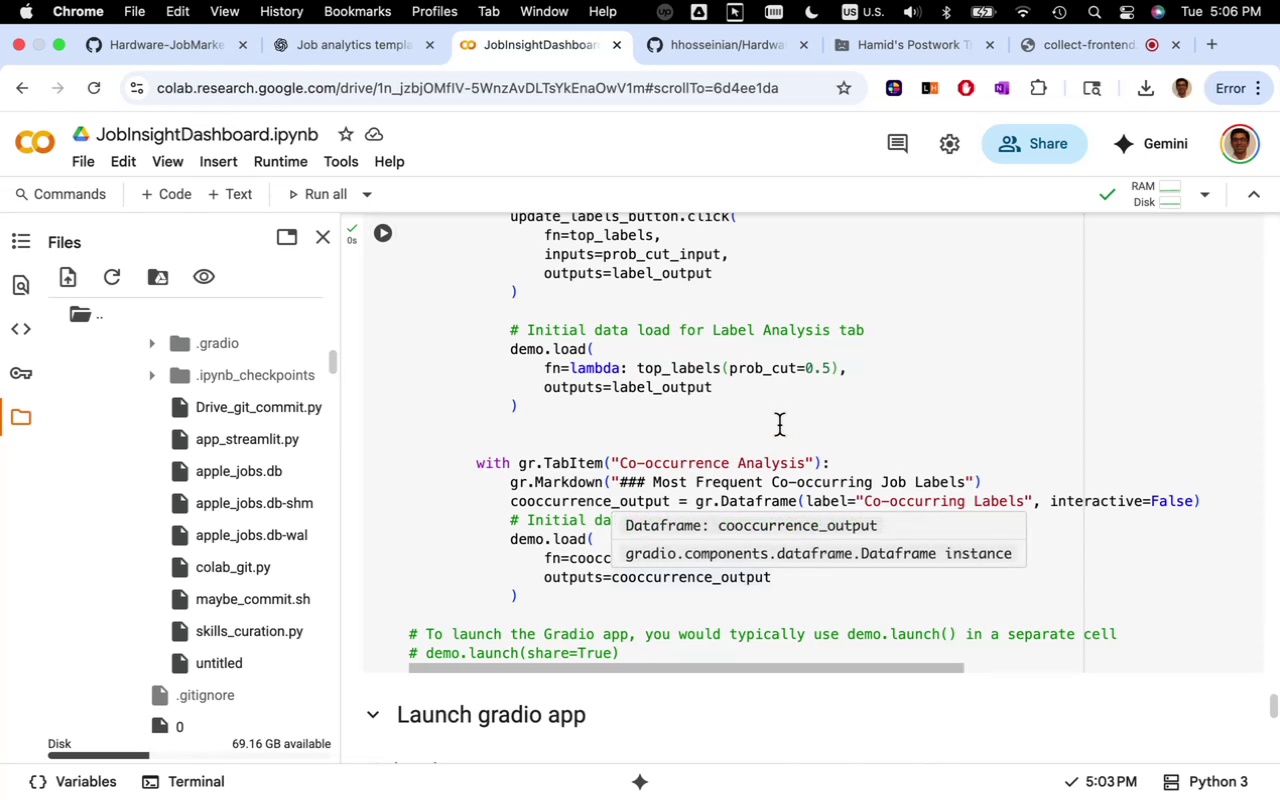 
left_click([889, 373])
 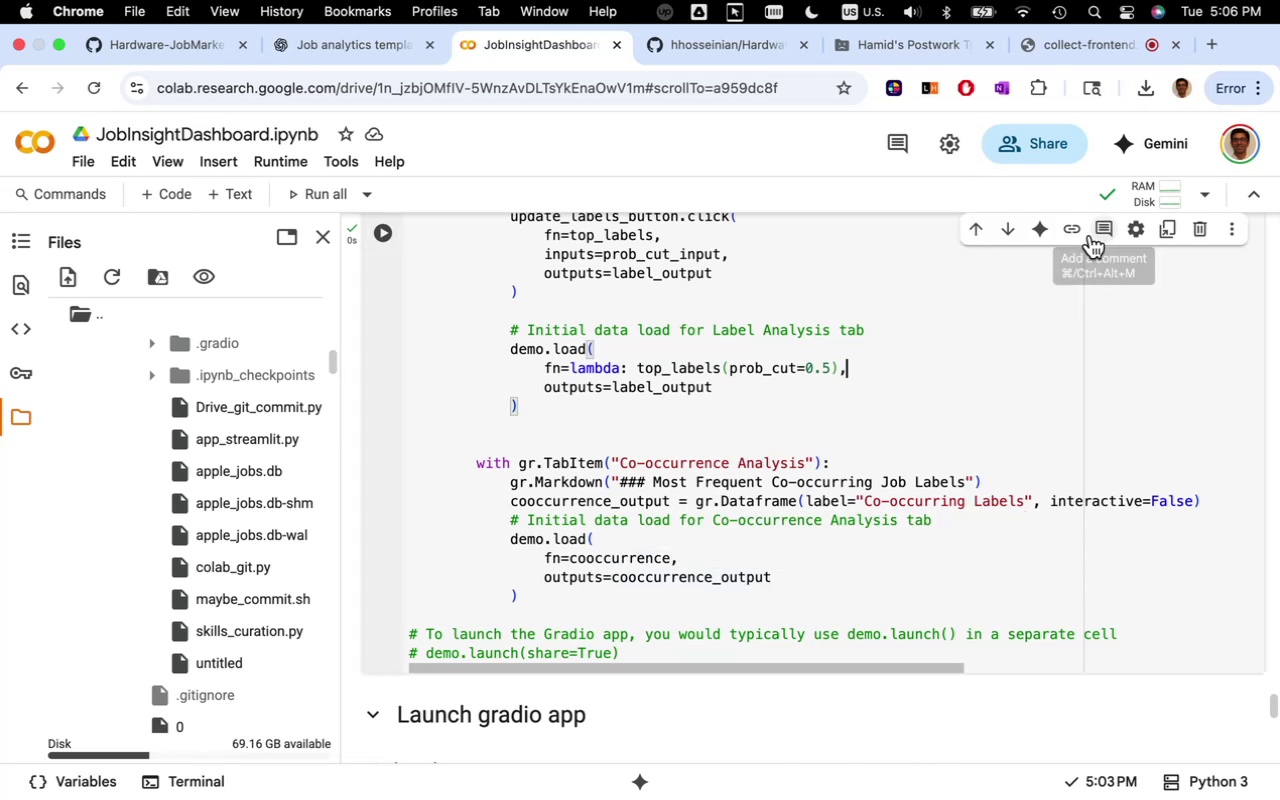 
mouse_move([1046, 248])
 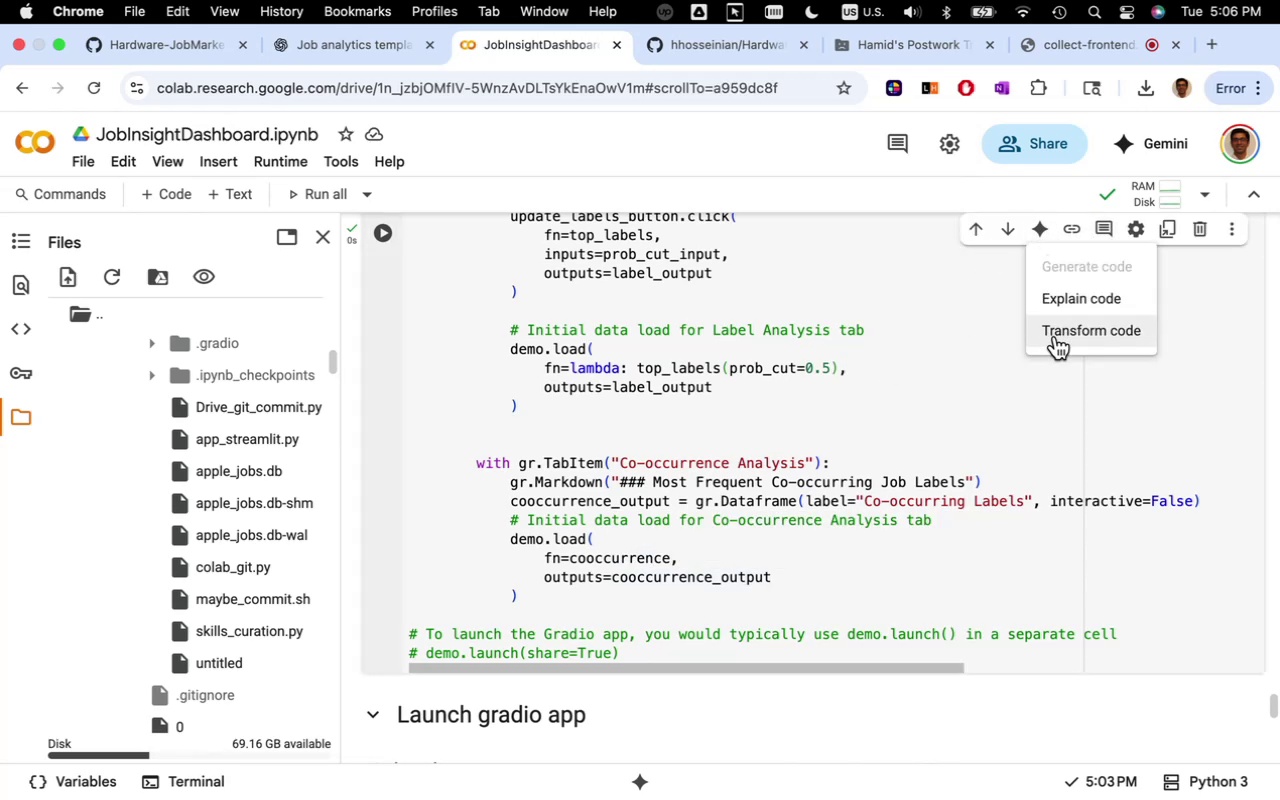 
left_click([1055, 337])
 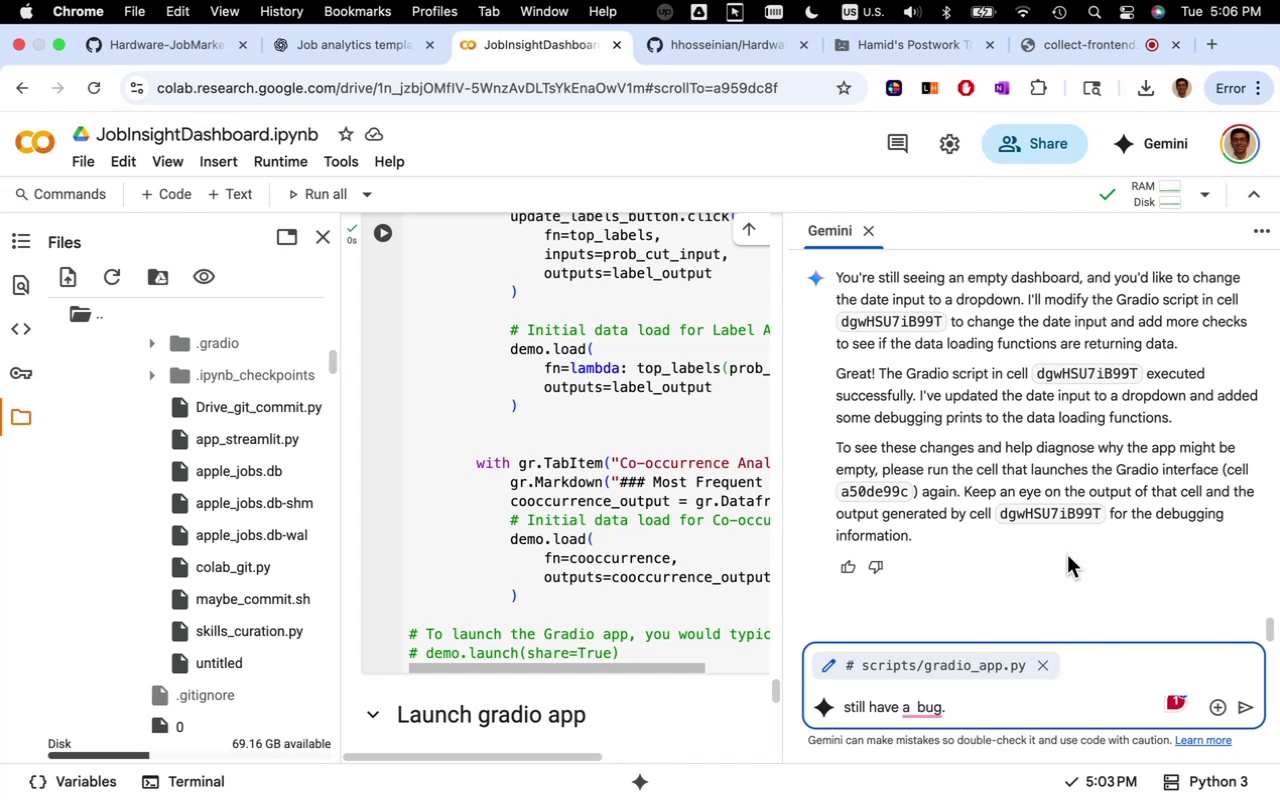 
type(the tab)
key(Backspace)
key(Backspace)
key(Backspace)
type(DB data is not loaded)
 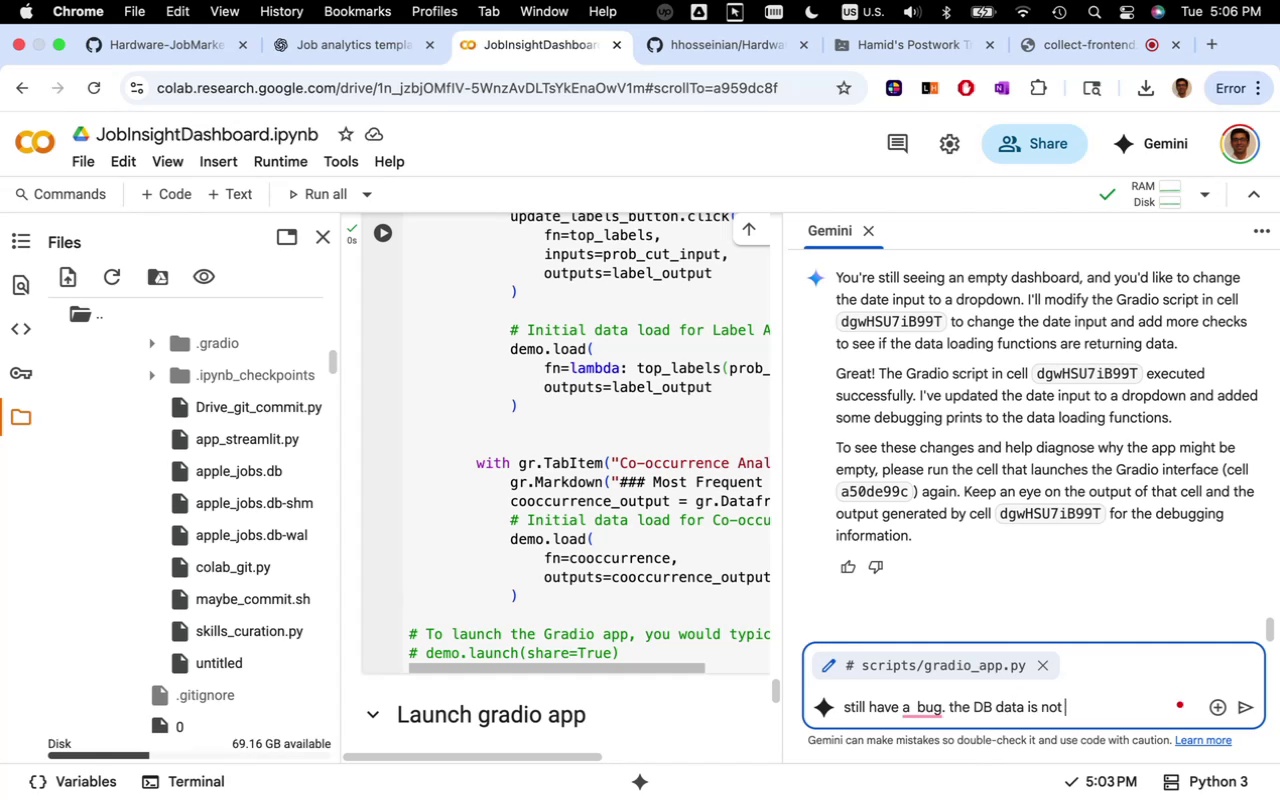 
type( on the )
 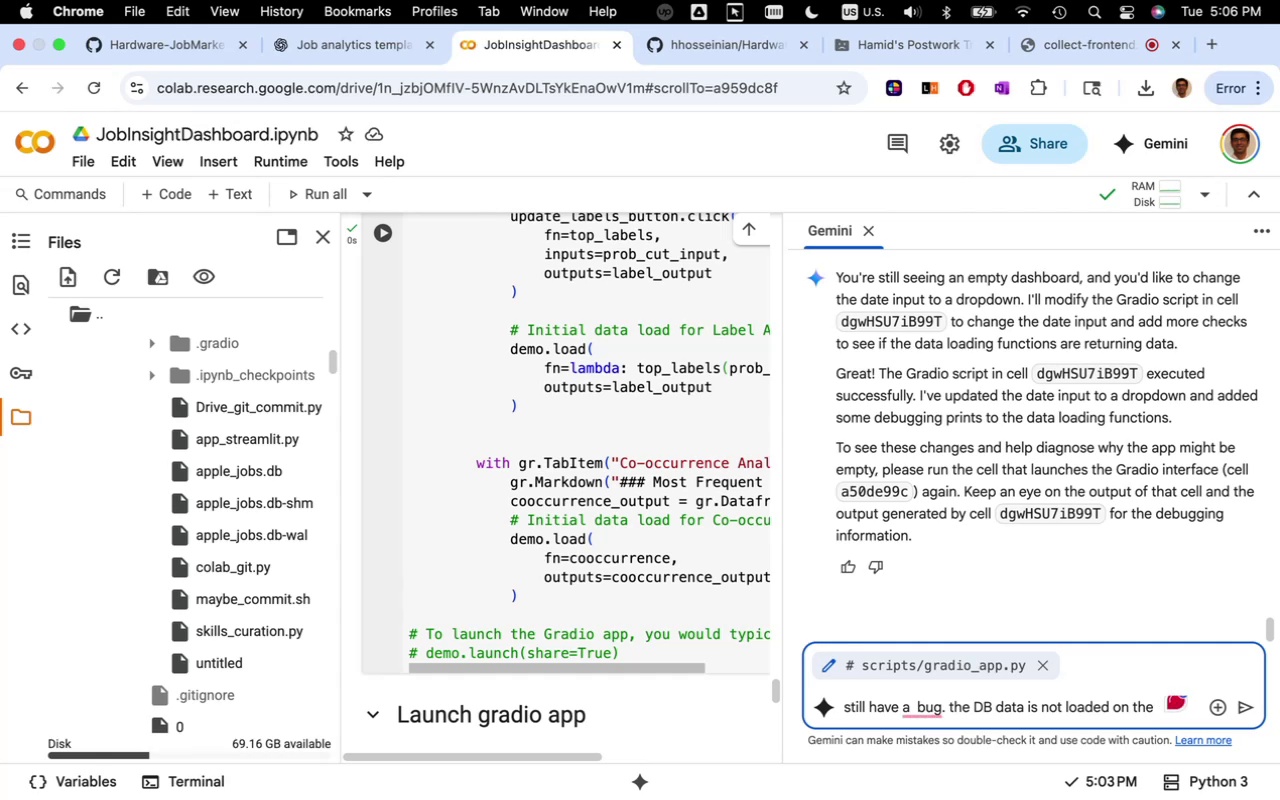 
type(page)
 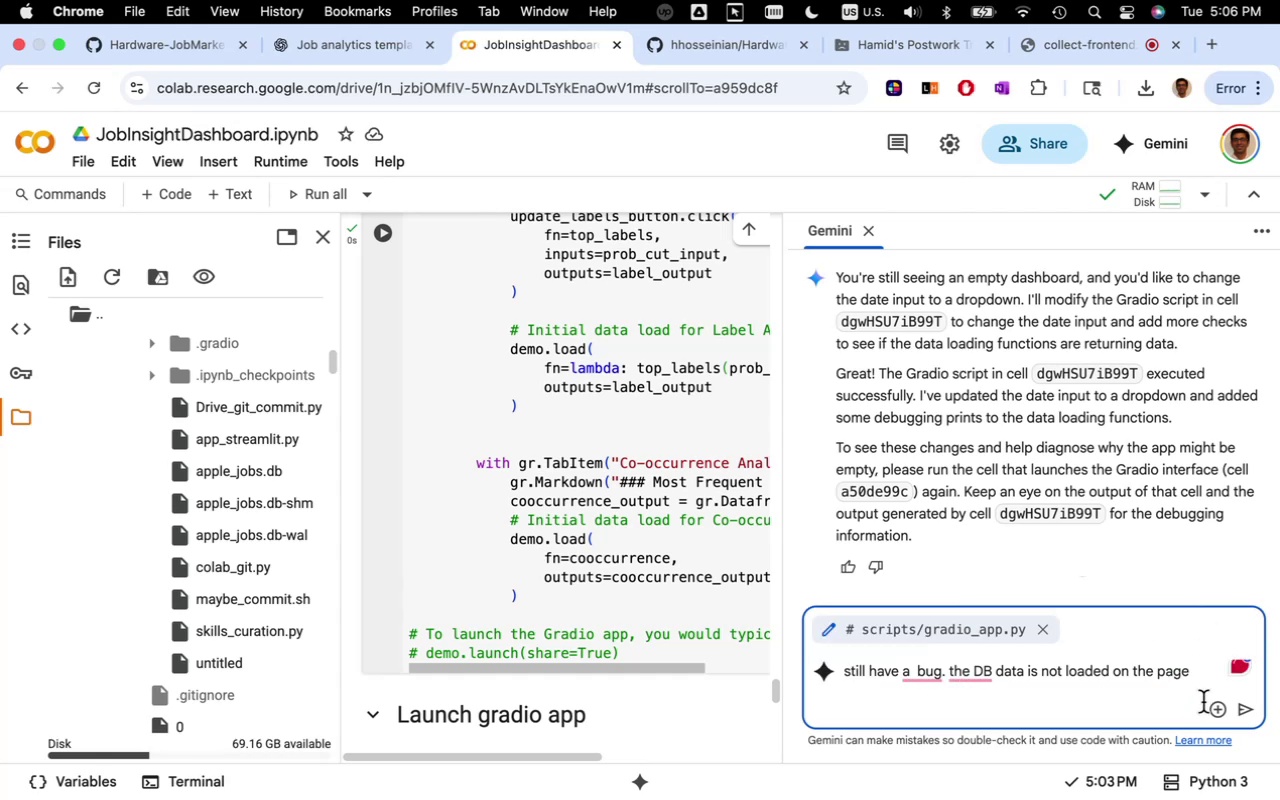 
left_click([1242, 710])
 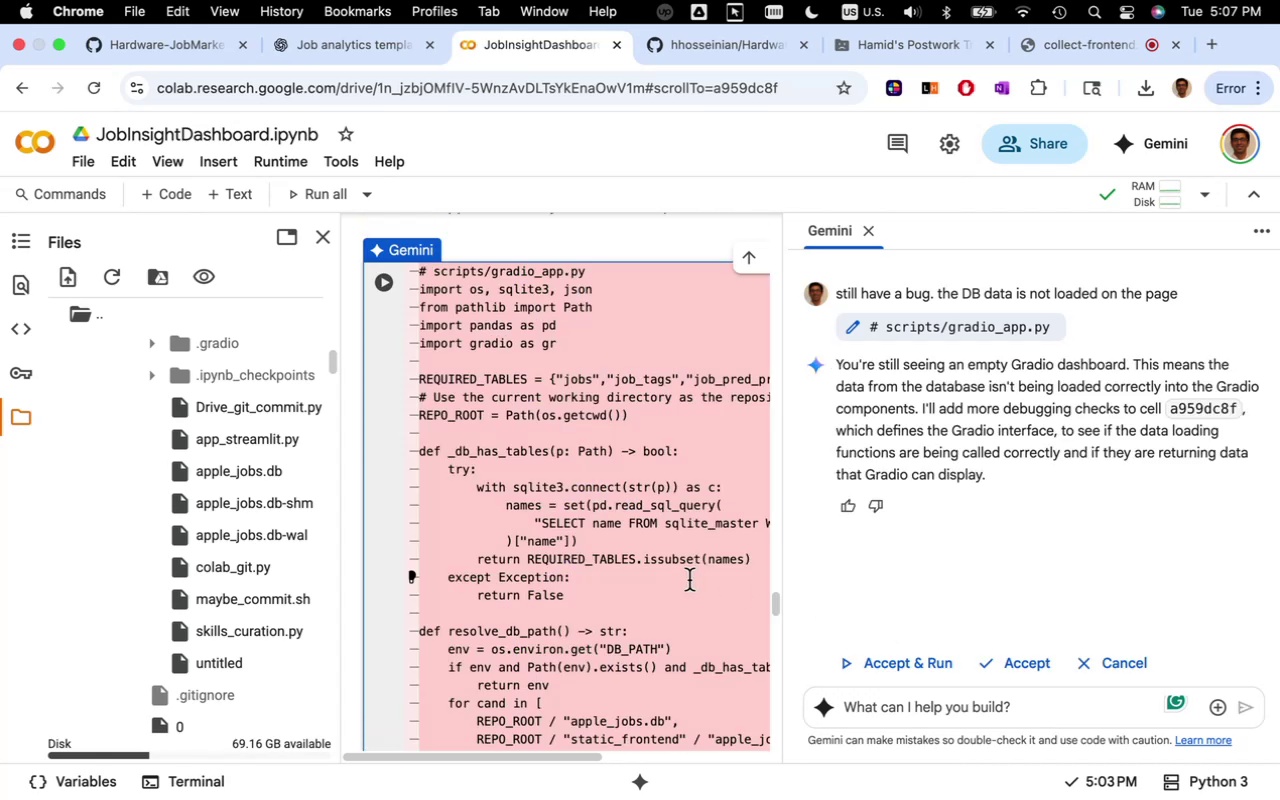 
wait(23.75)
 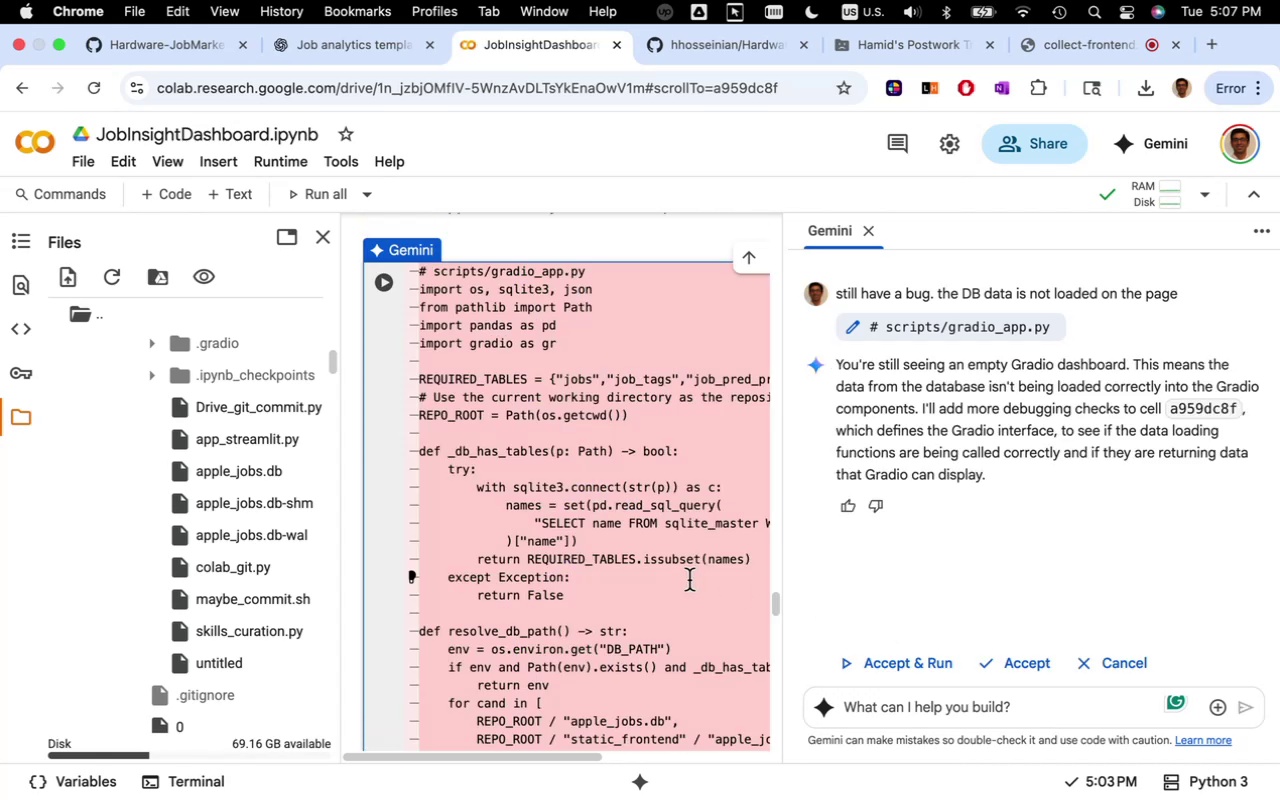 
scroll: coordinate [689, 581], scroll_direction: down, amount: 46.0
 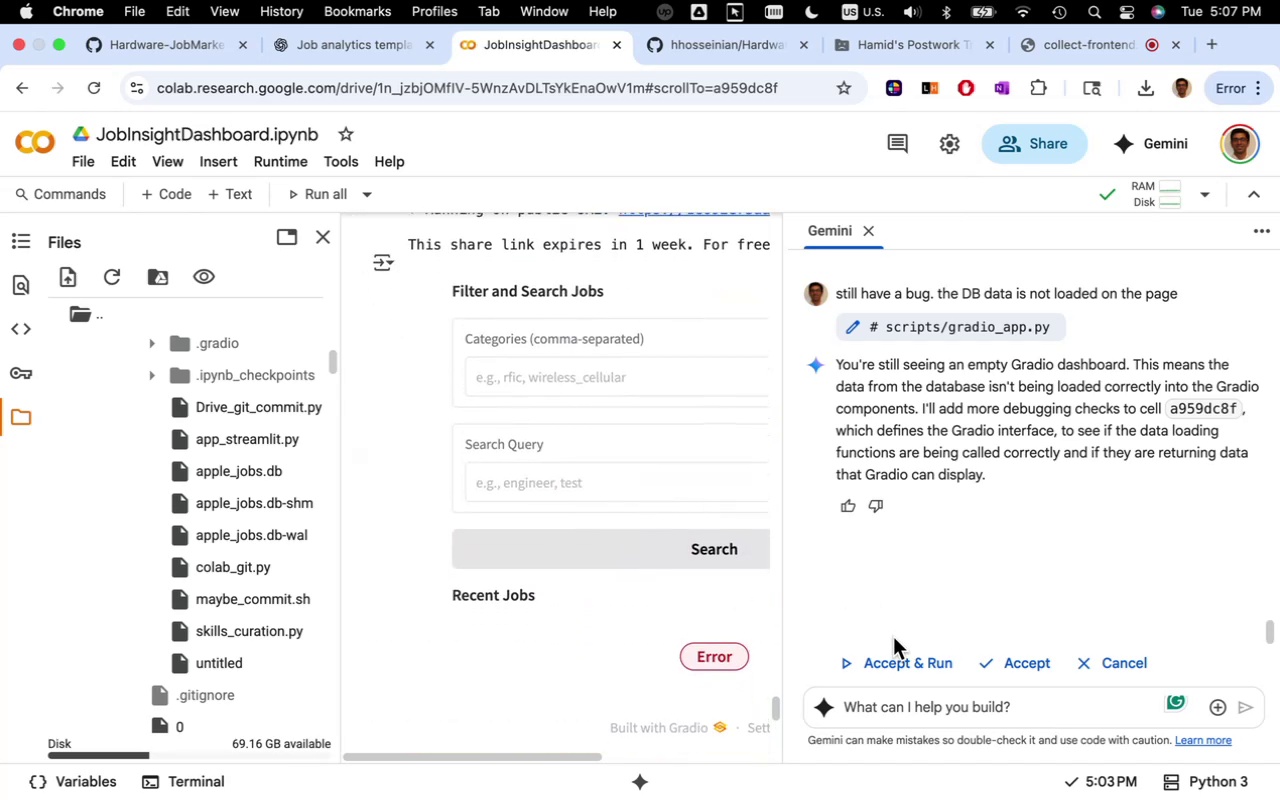 
left_click([895, 654])
 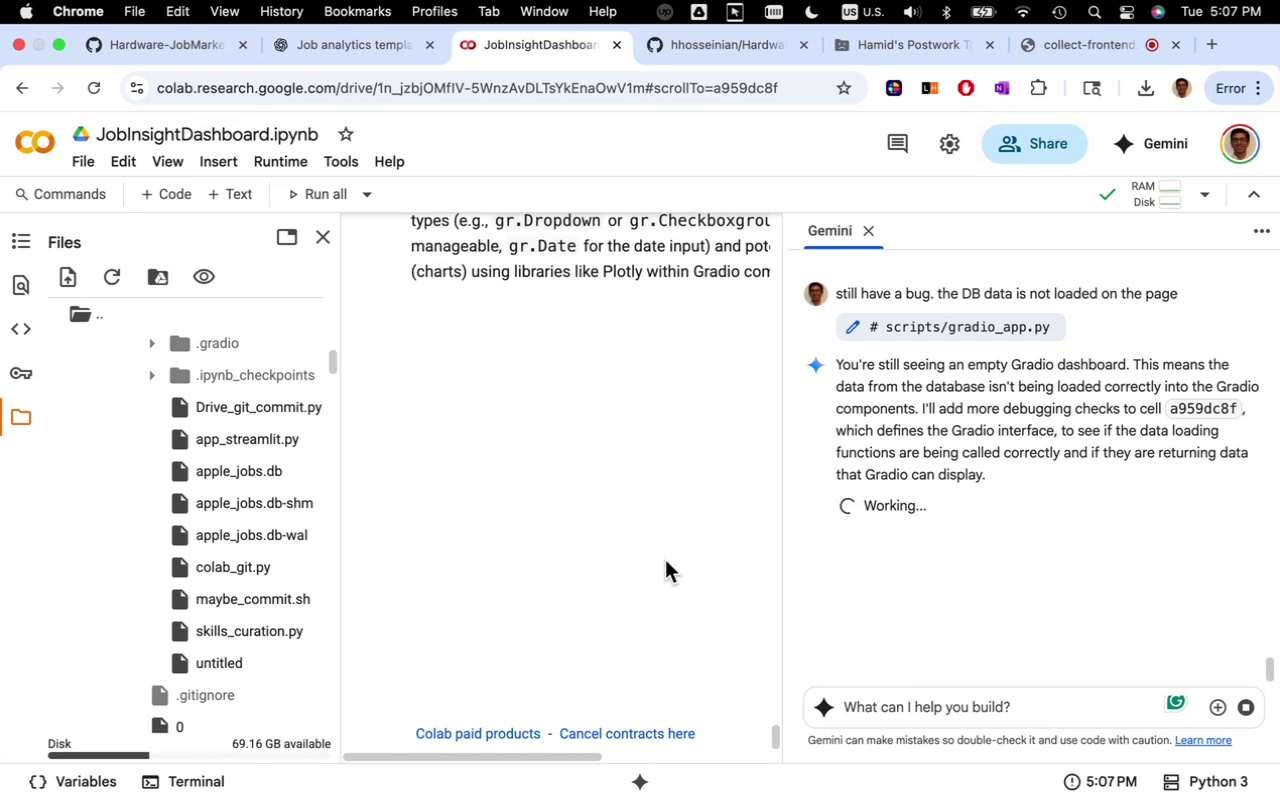 
scroll: coordinate [423, 489], scroll_direction: up, amount: 56.0
 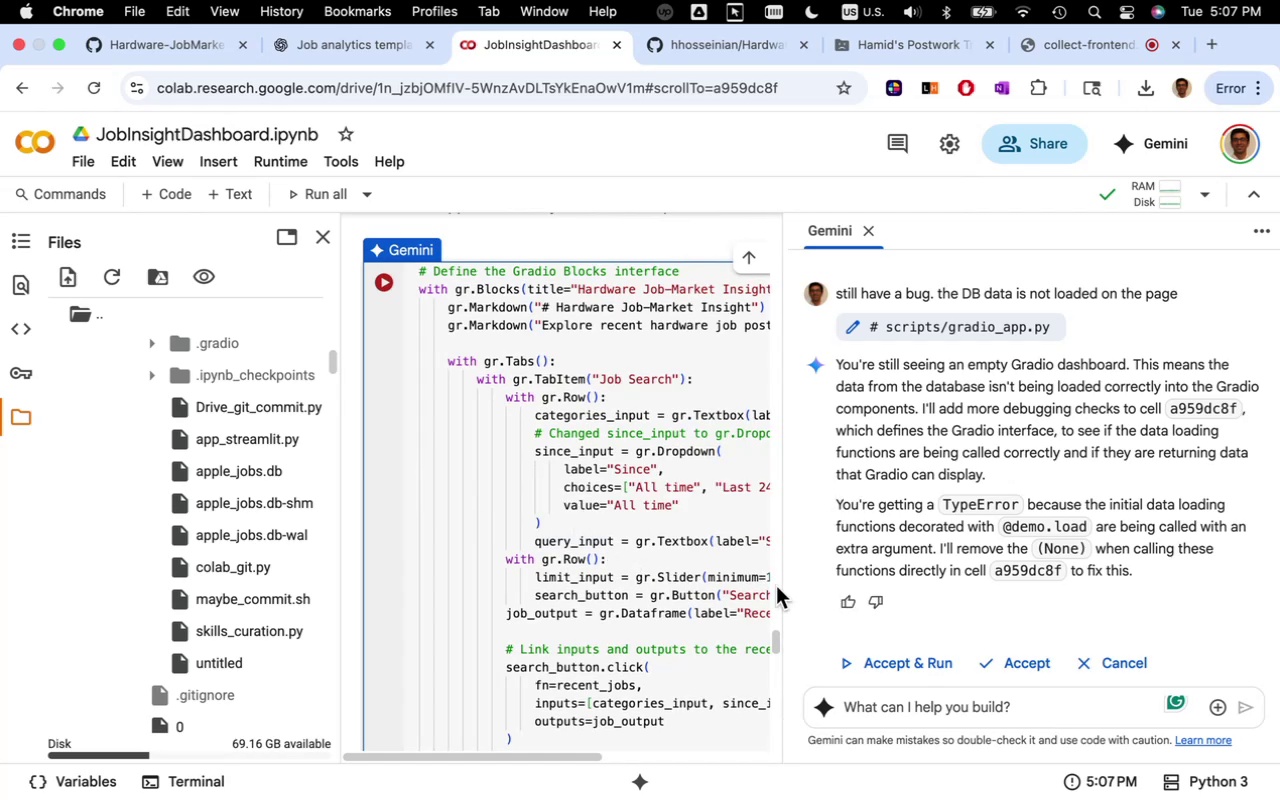 
wait(12.86)
 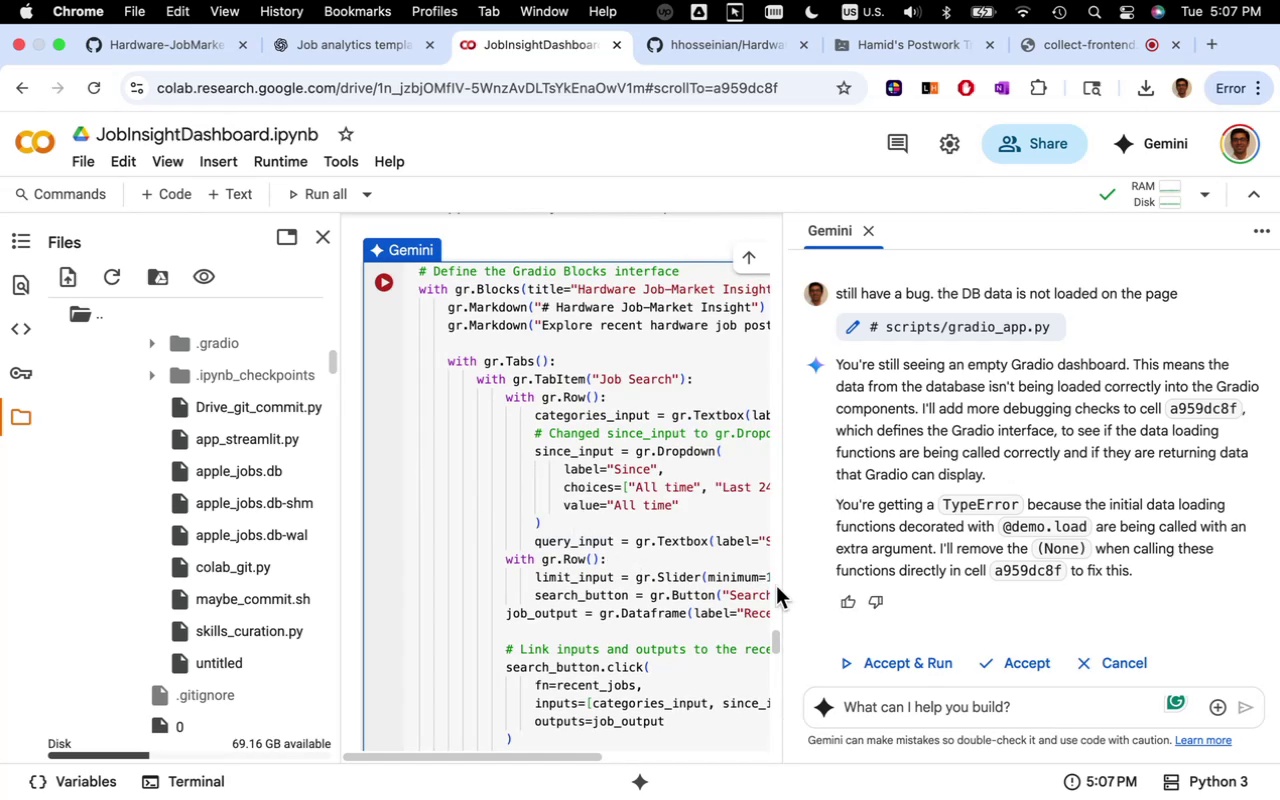 
left_click([911, 652])
 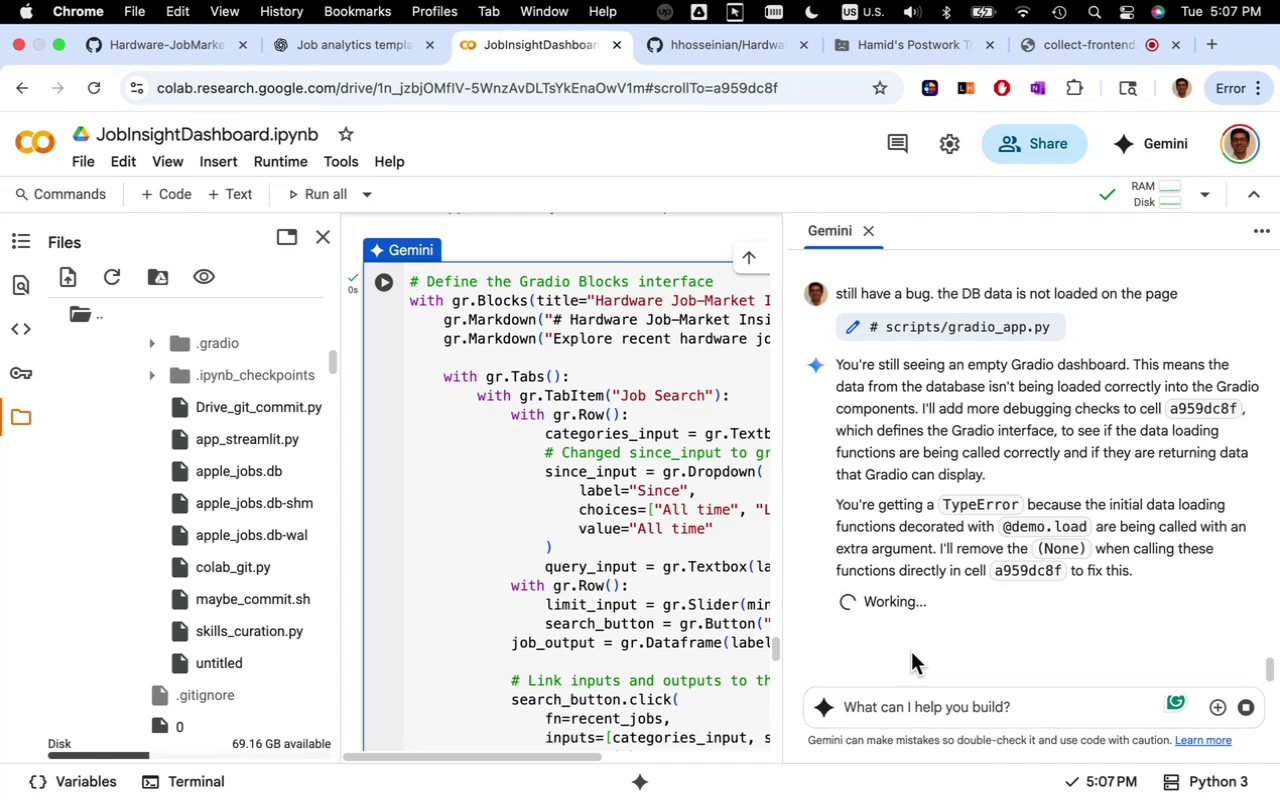 
wait(12.64)
 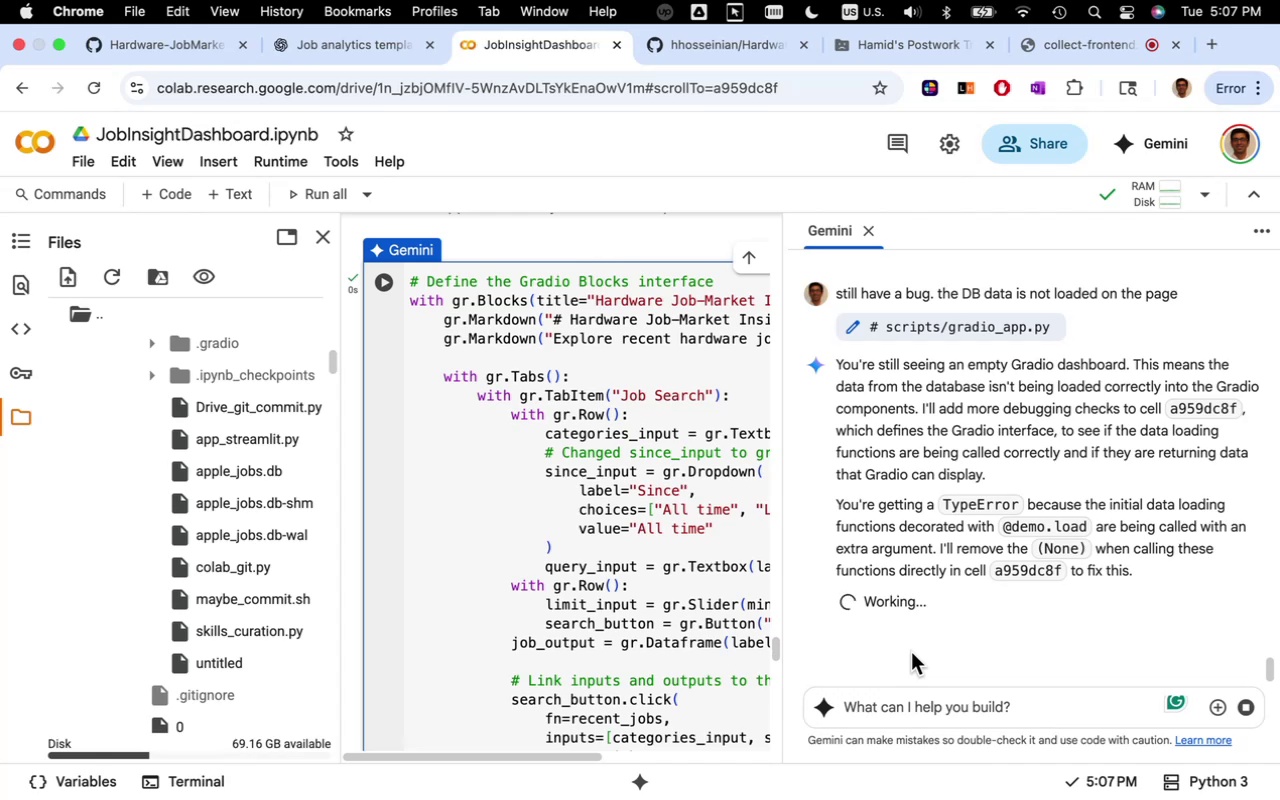 
left_click([1070, 48])
 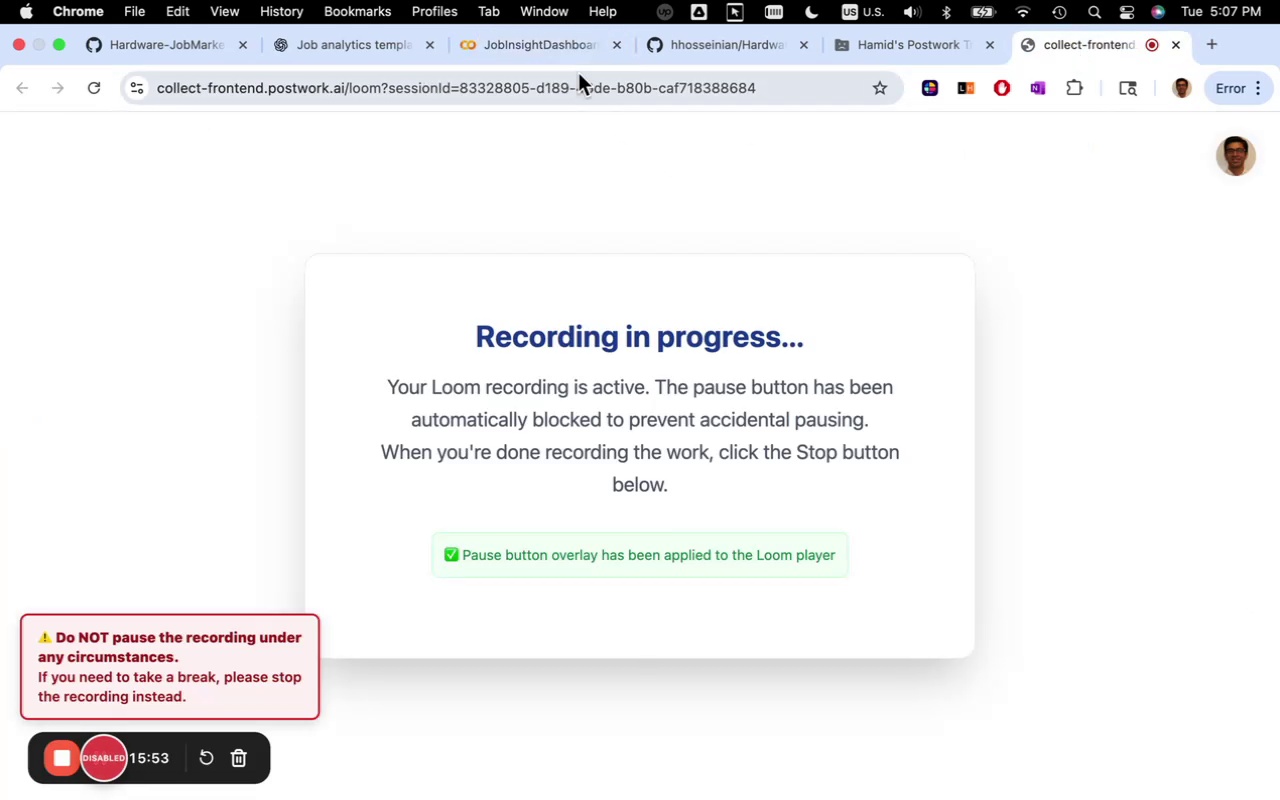 
left_click([565, 51])
 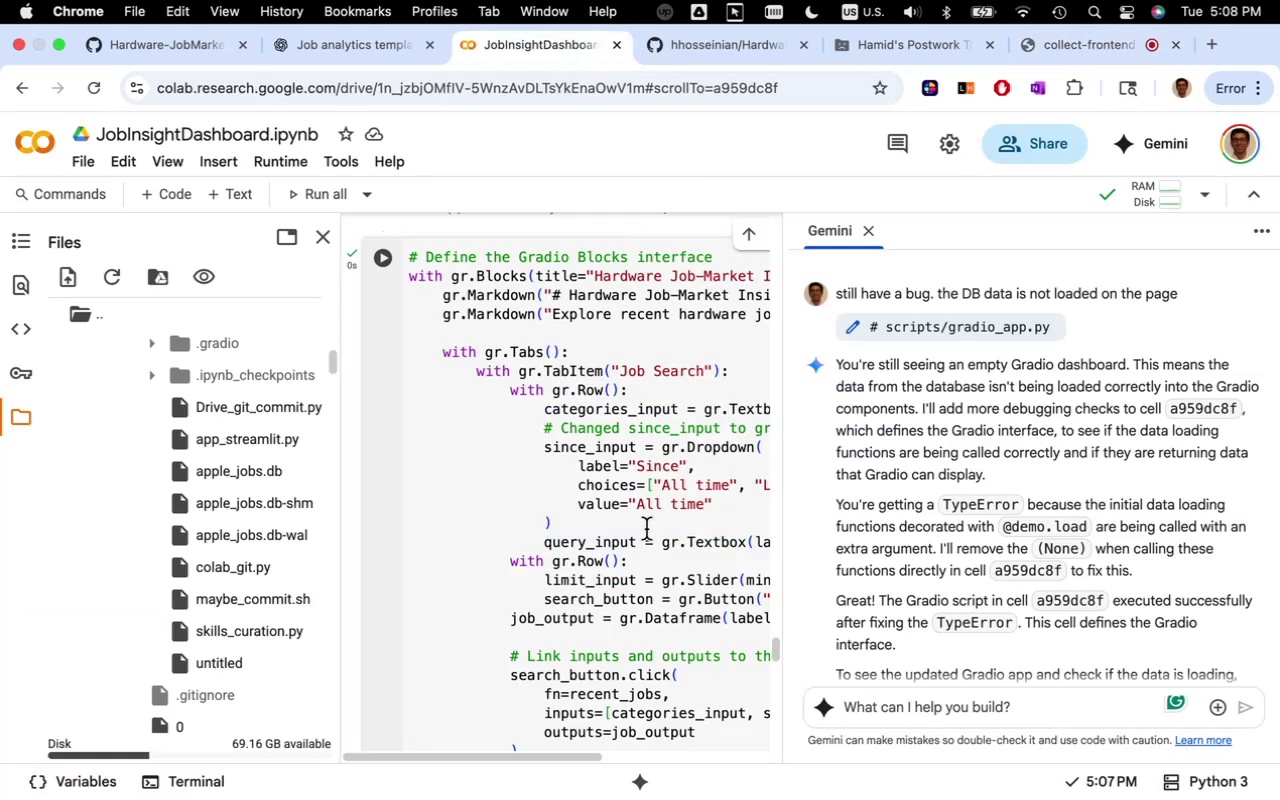 
wait(6.24)
 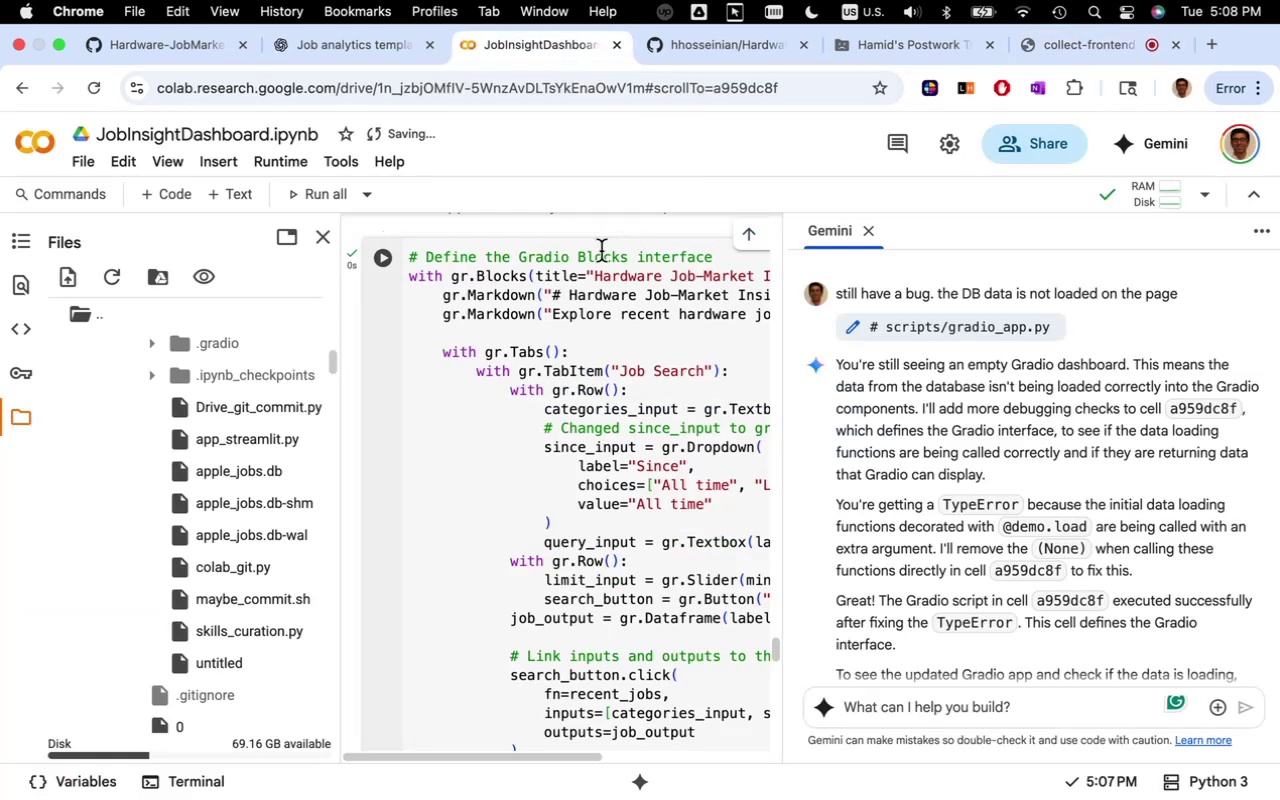 
scroll: coordinate [651, 534], scroll_direction: down, amount: 72.0
 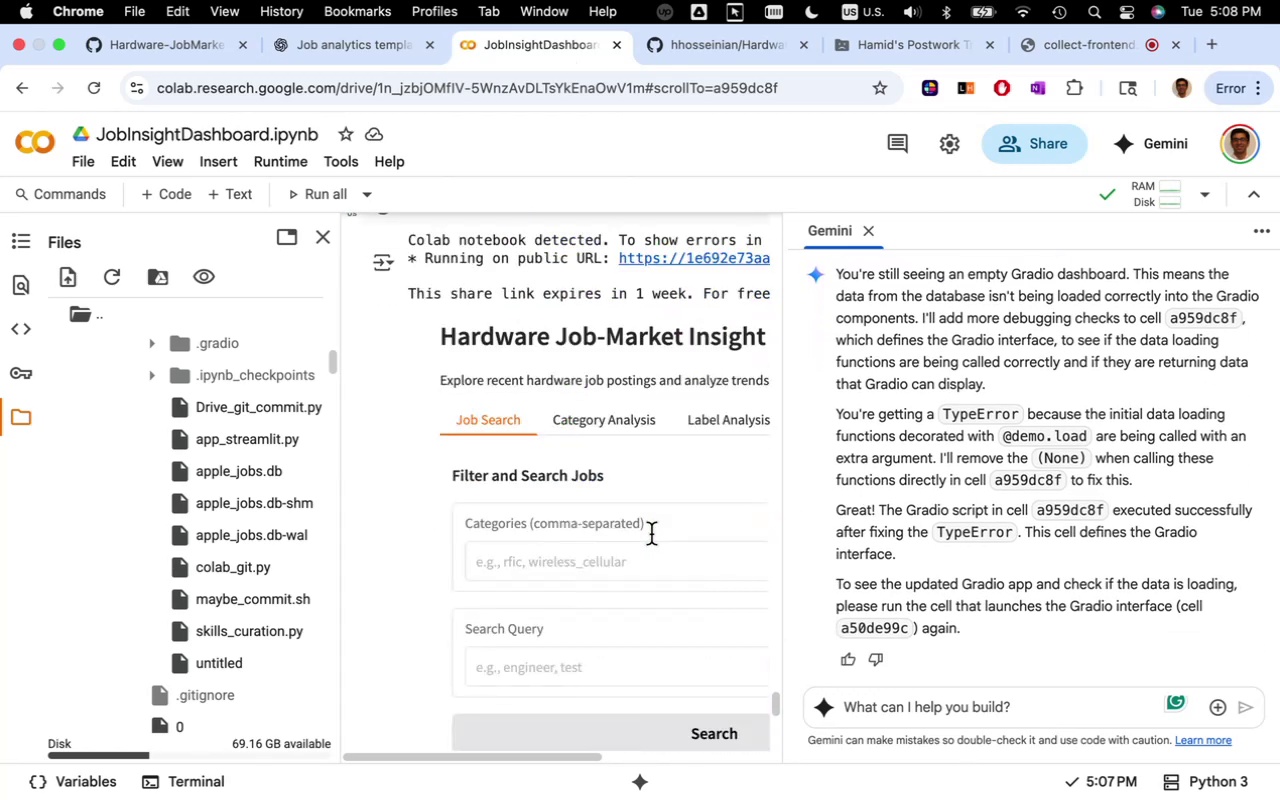 
scroll: coordinate [655, 488], scroll_direction: up, amount: 61.0
 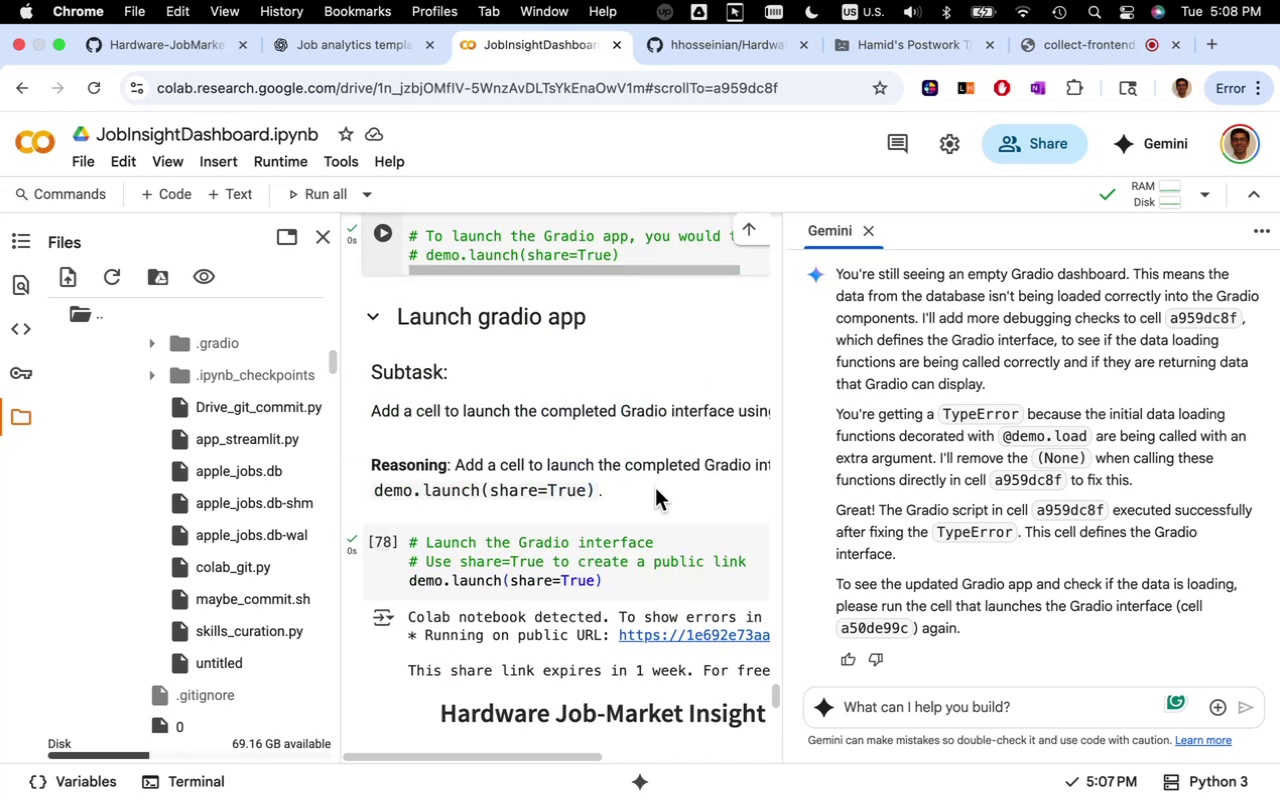 
scroll: coordinate [655, 488], scroll_direction: down, amount: 2.0
 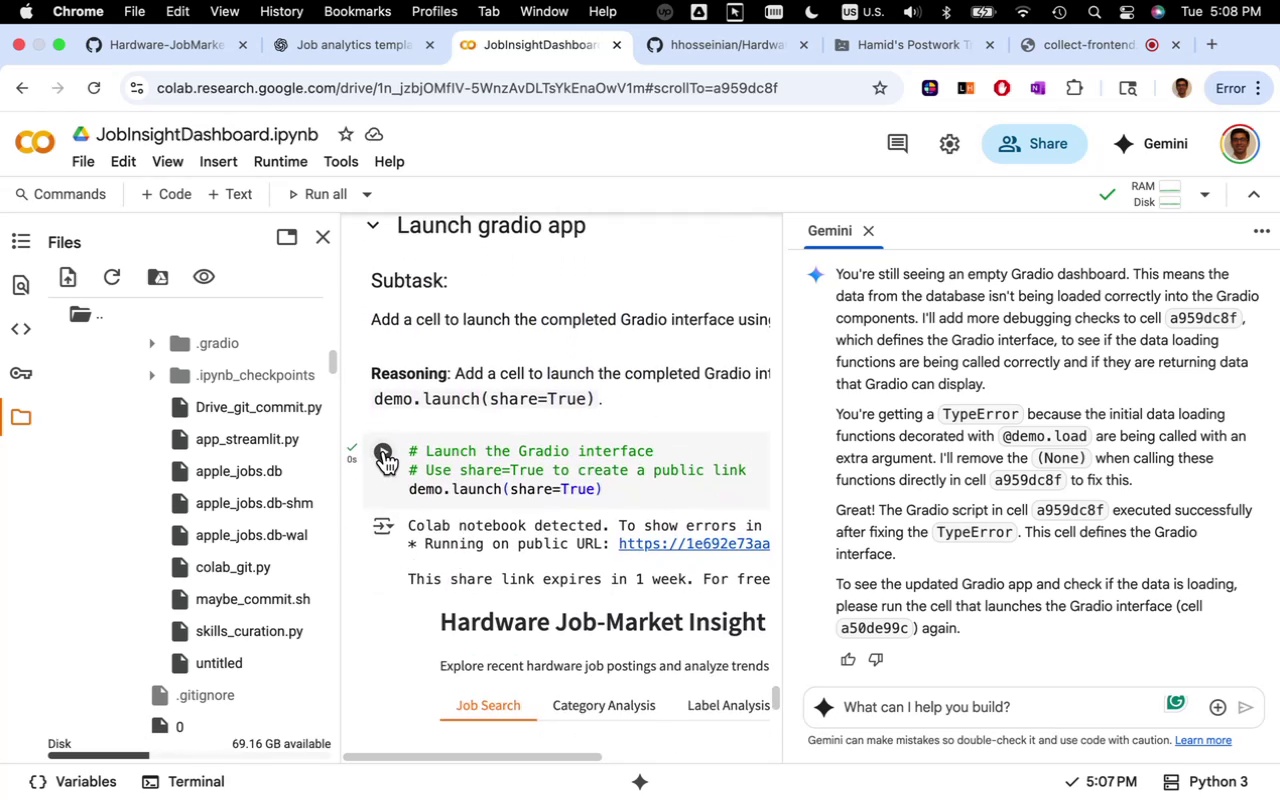 
wait(6.97)
 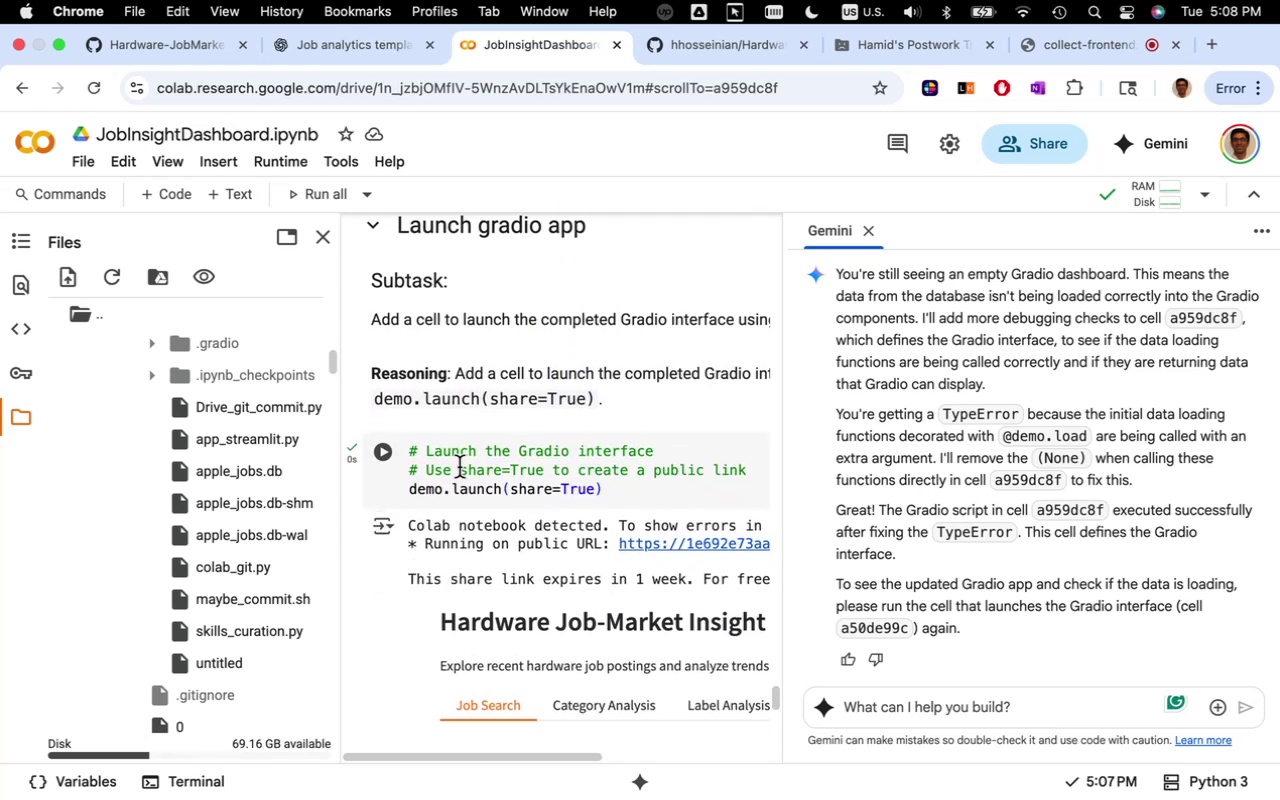 
left_click([384, 451])
 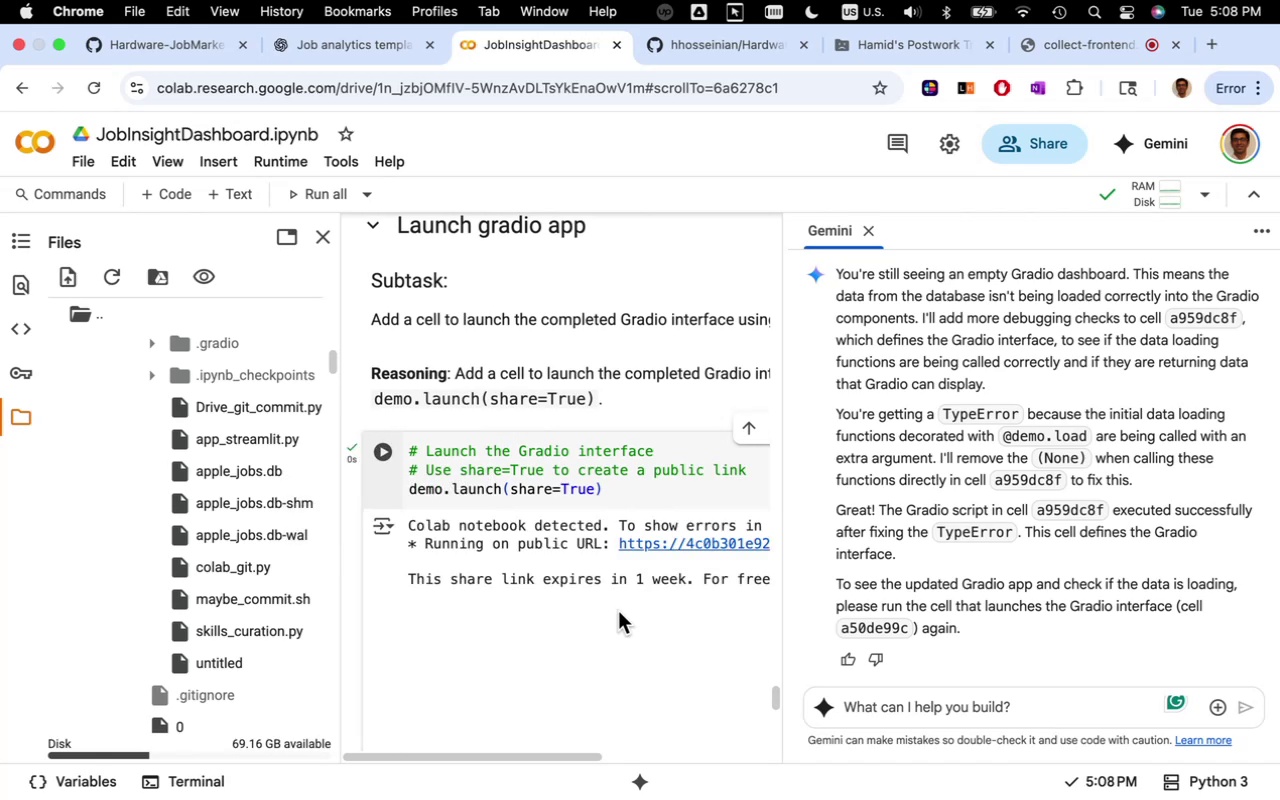 
wait(6.73)
 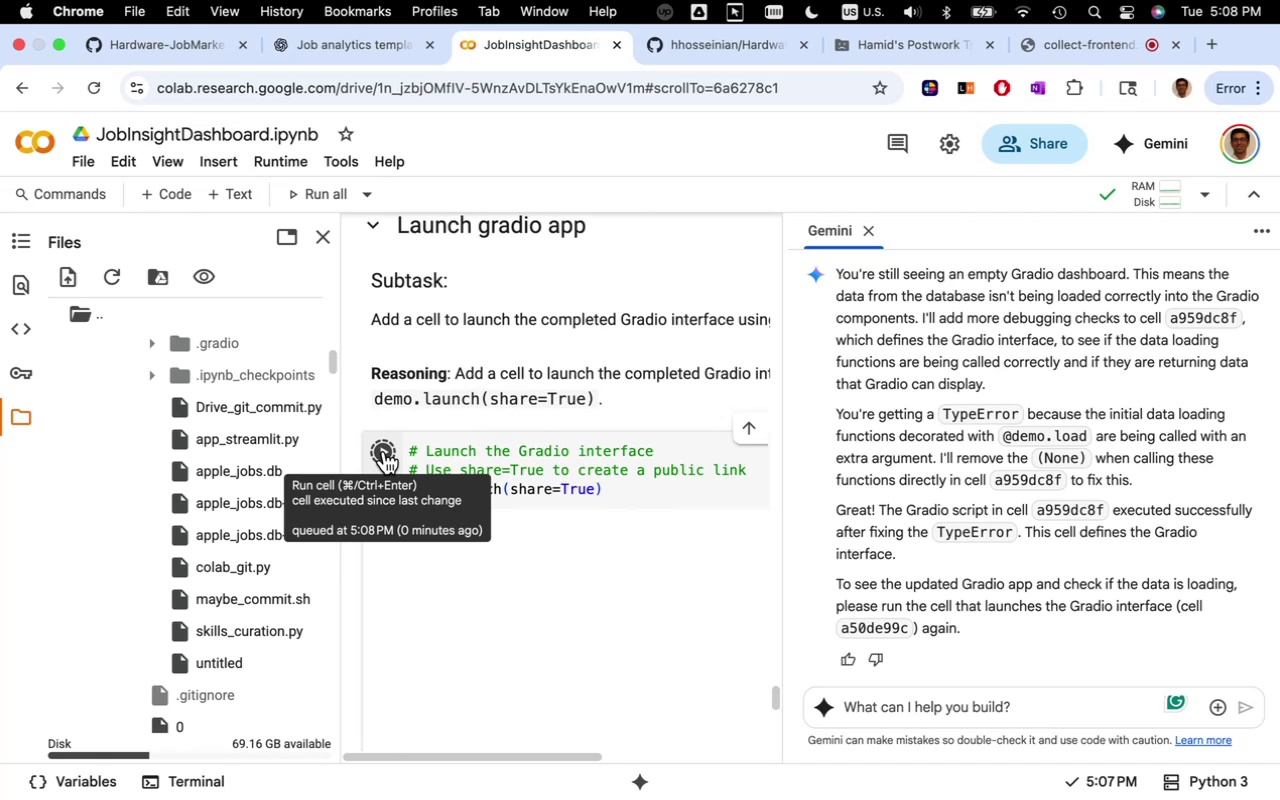 
left_click([650, 544])
 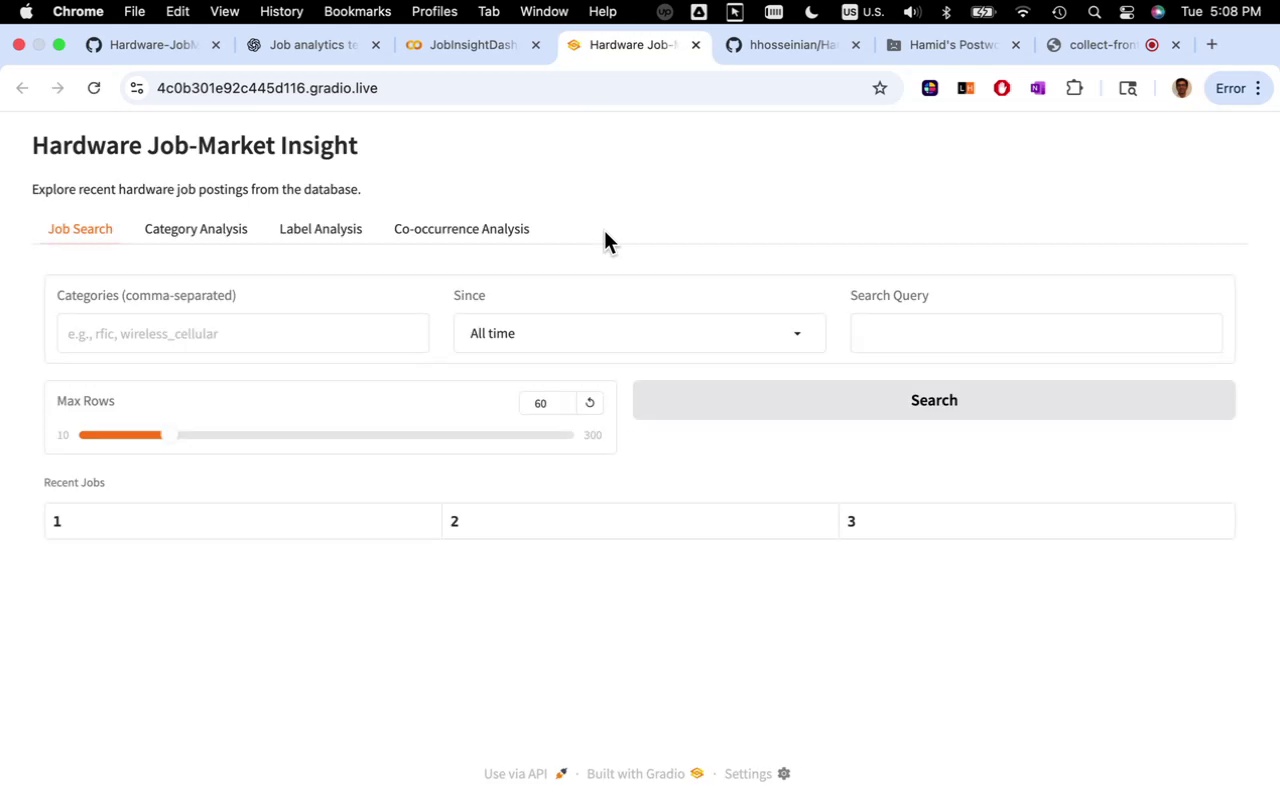 
wait(13.97)
 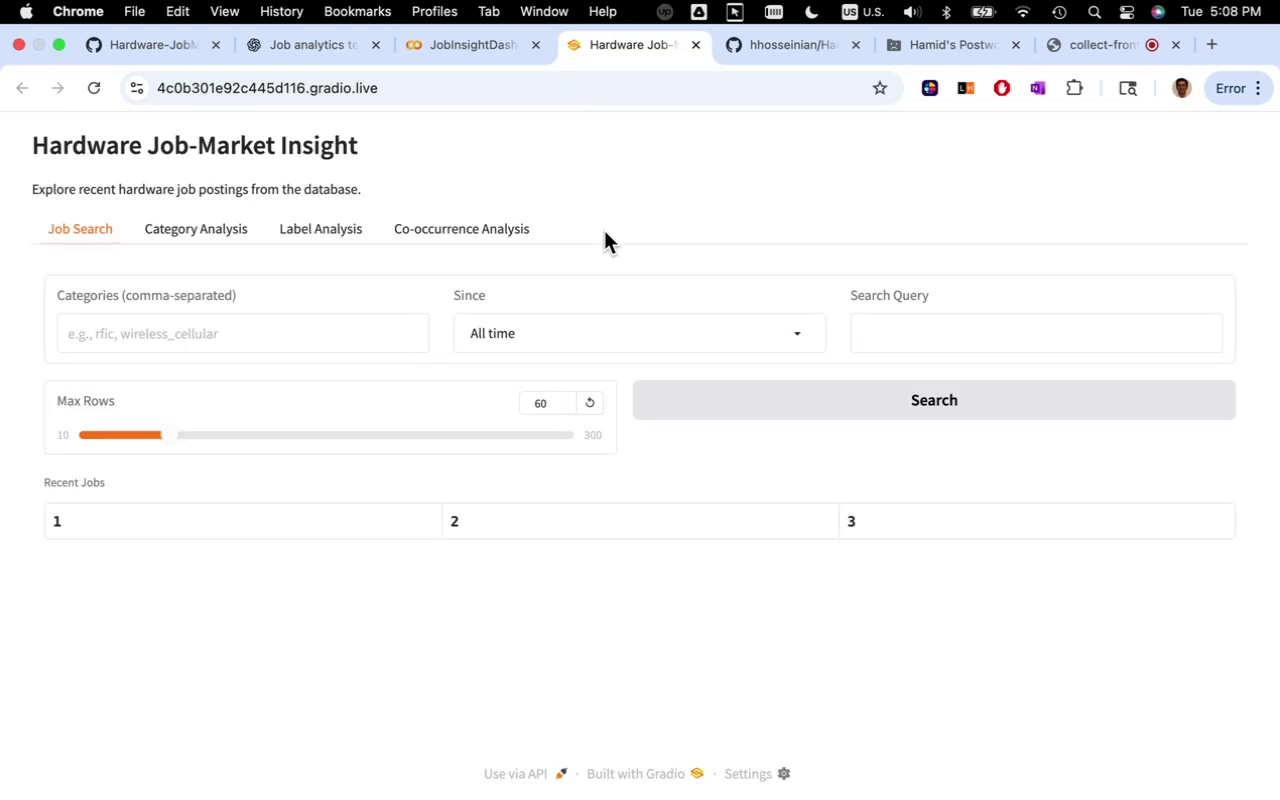 
left_click([503, 341])
 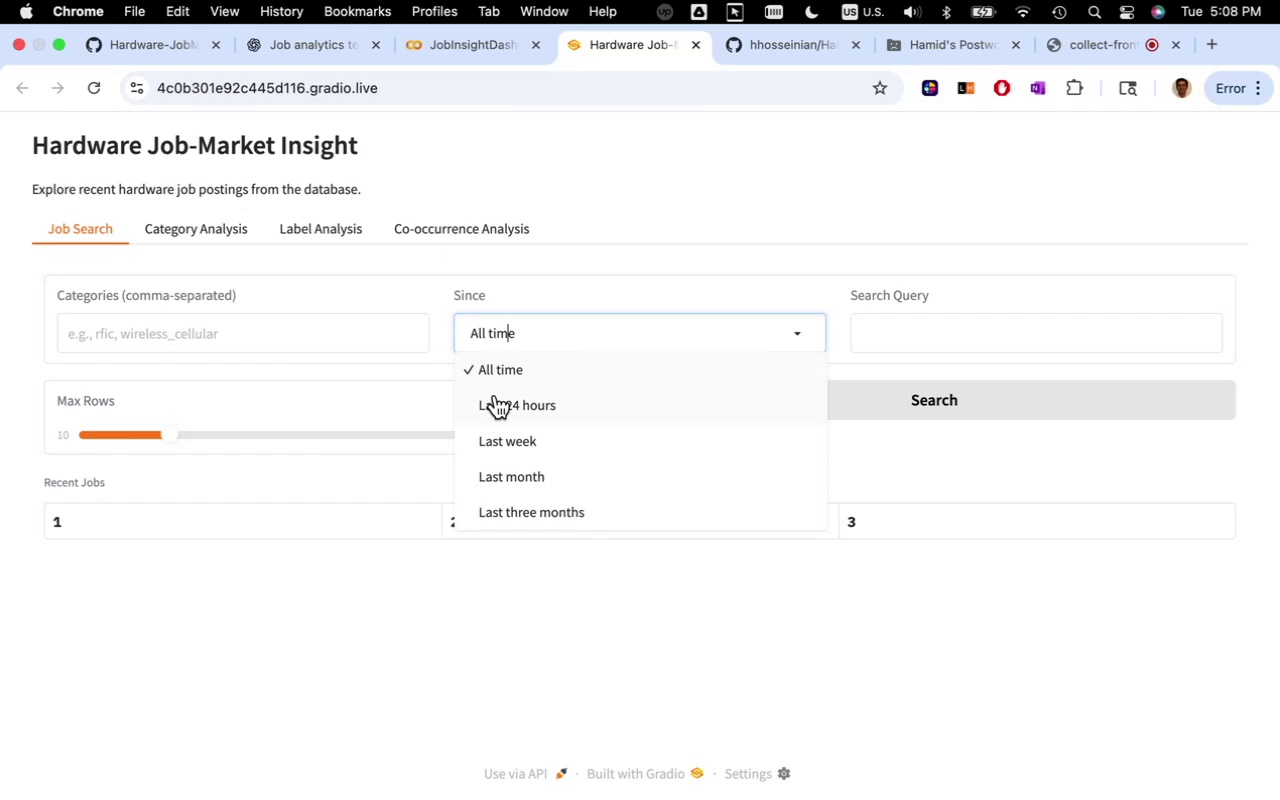 
left_click([495, 395])
 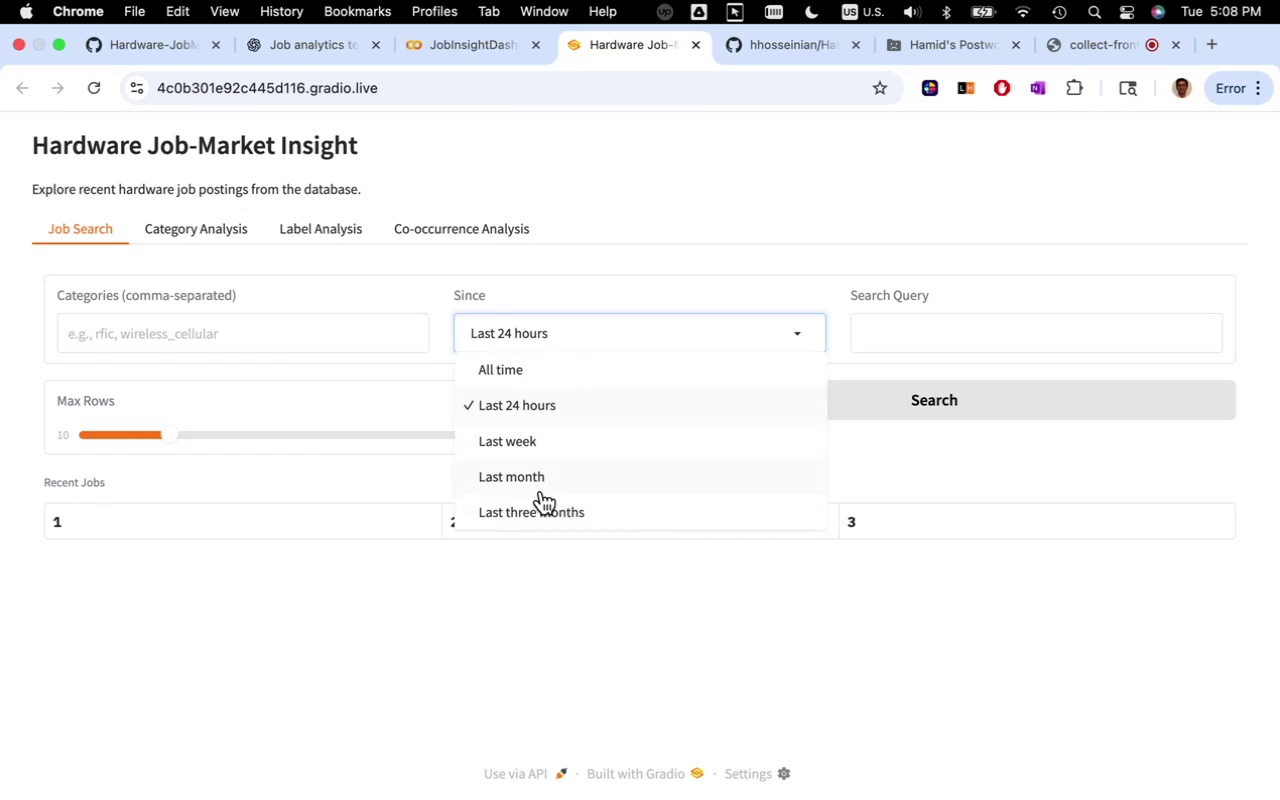 
wait(5.29)
 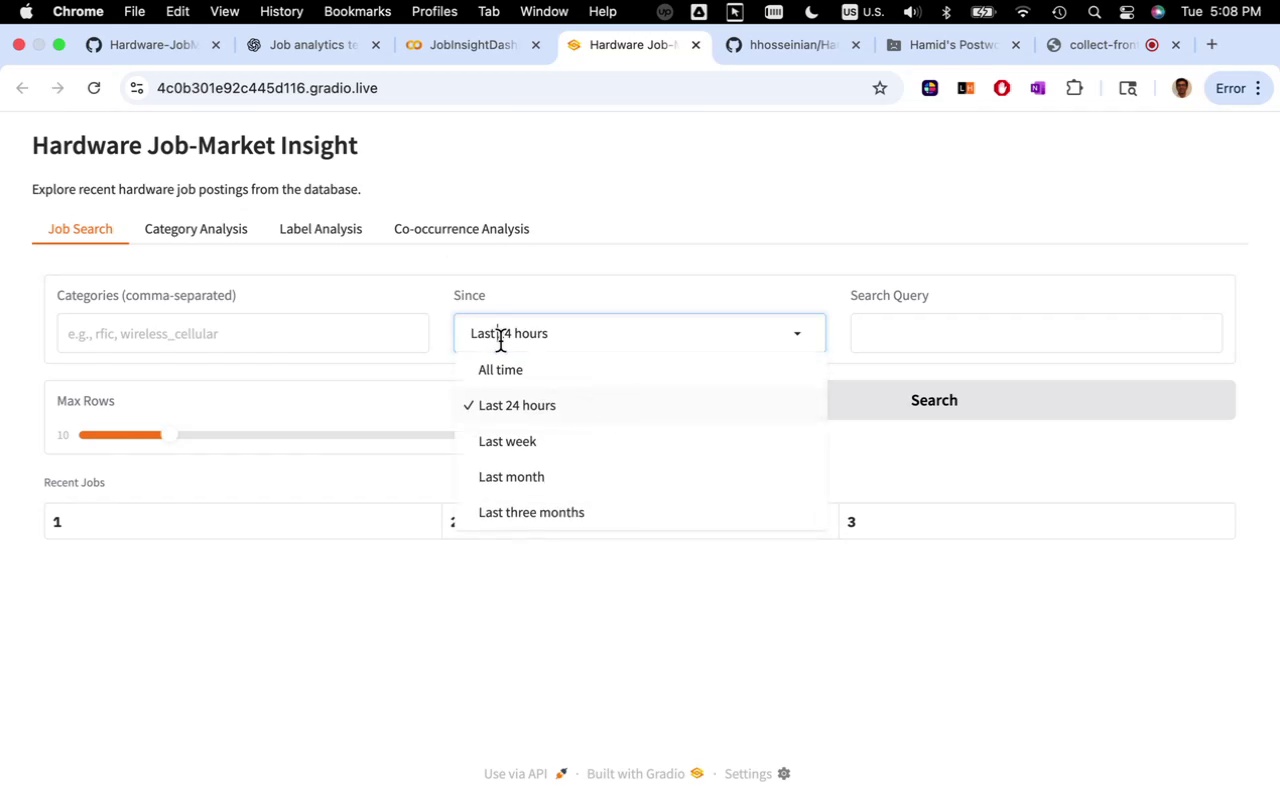 
left_click([532, 446])
 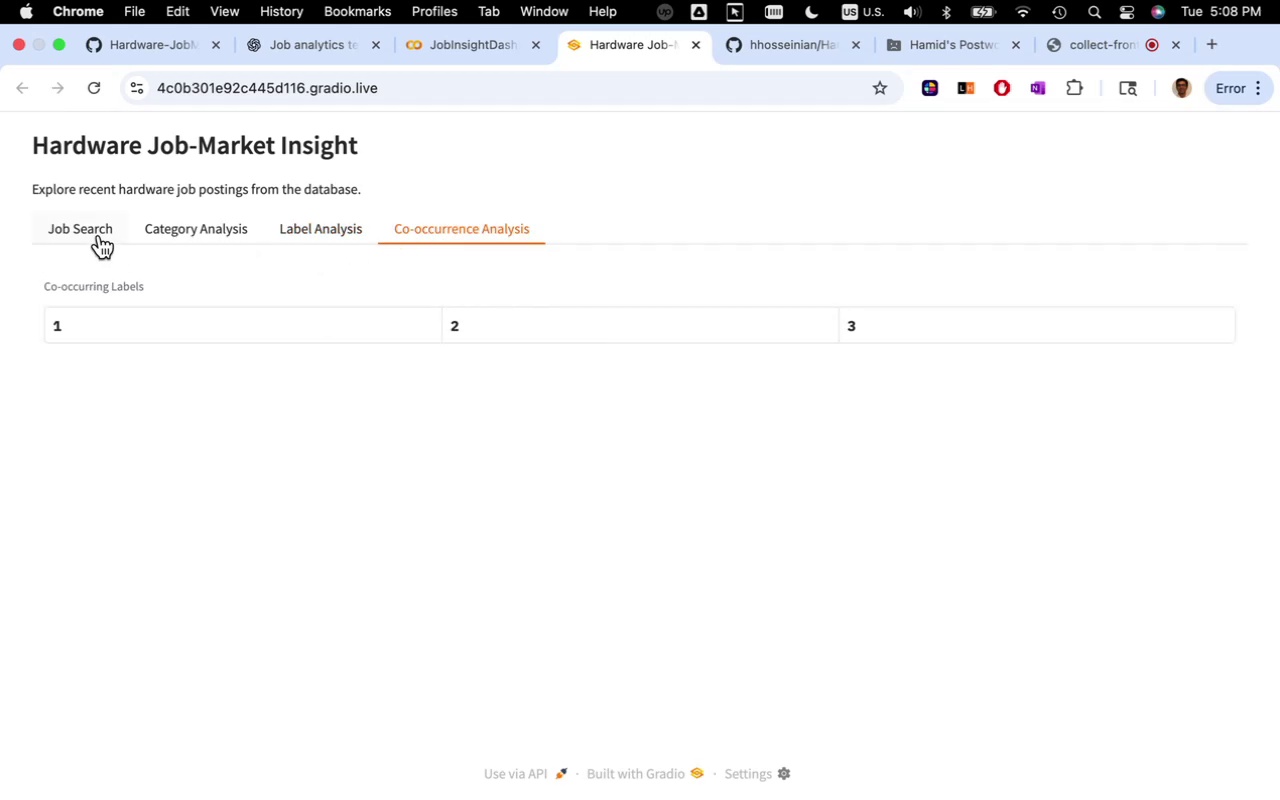 
wait(7.11)
 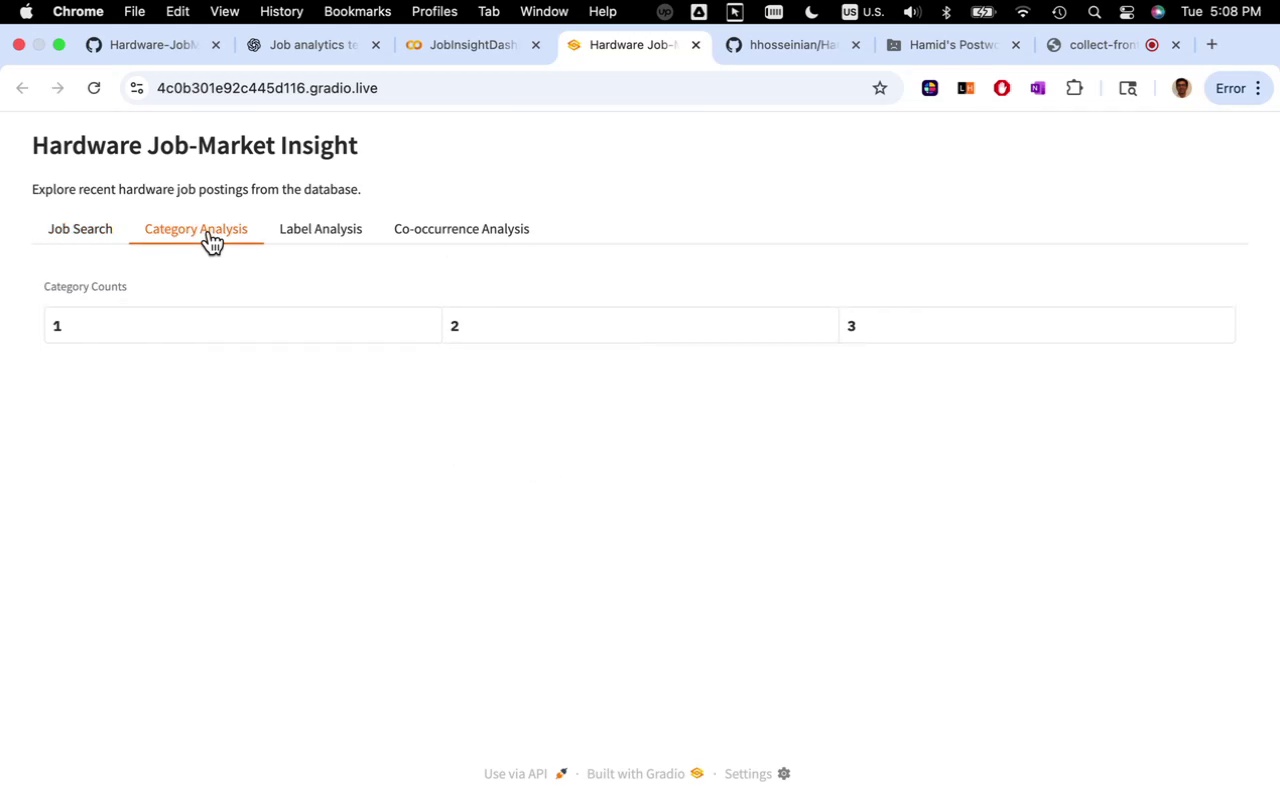 
left_click([309, 226])
 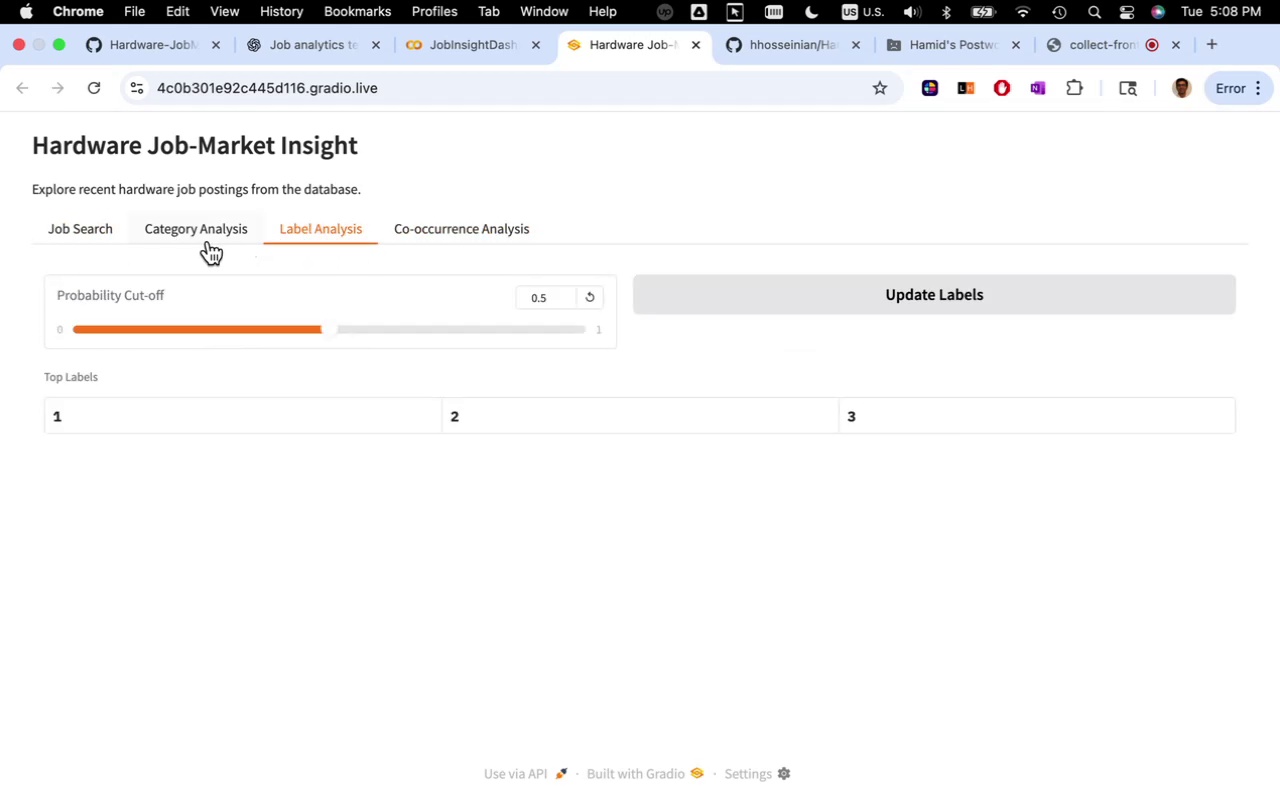 
left_click([208, 241])
 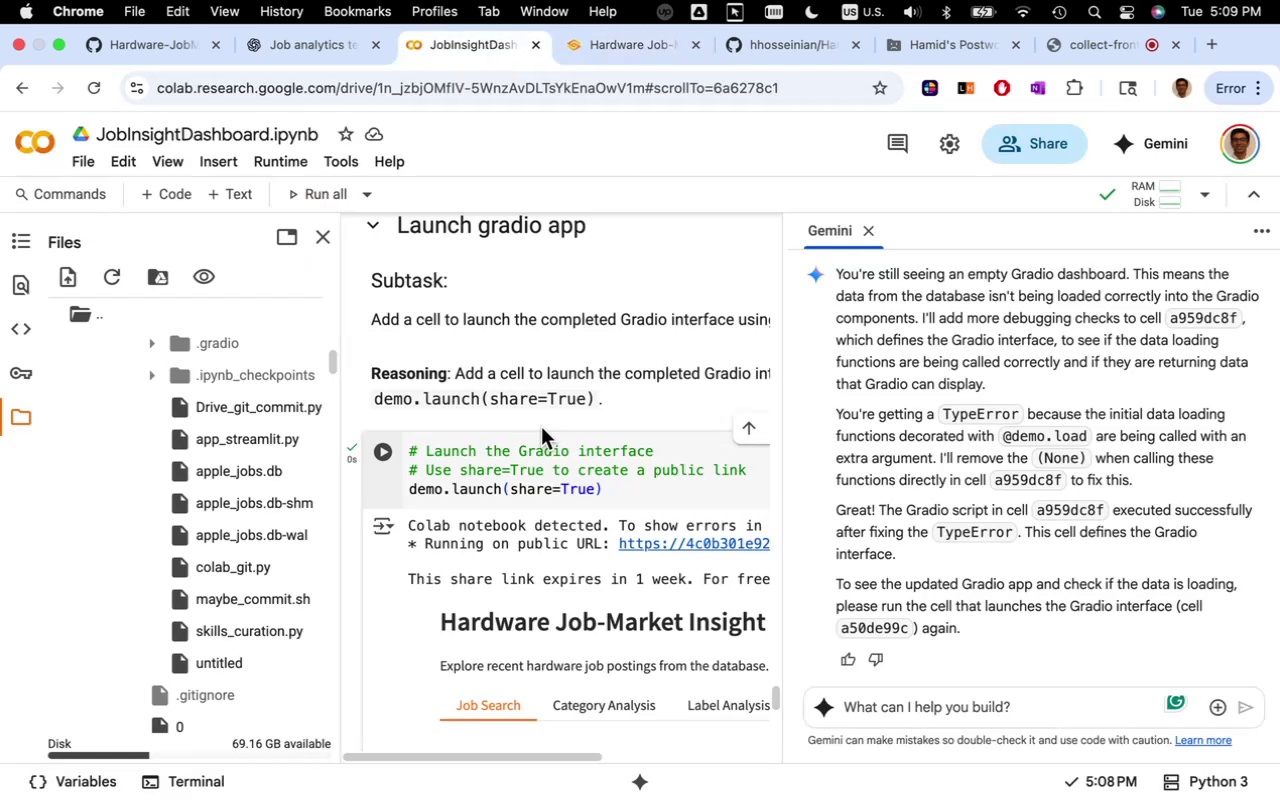 
scroll: coordinate [572, 484], scroll_direction: up, amount: 31.0
 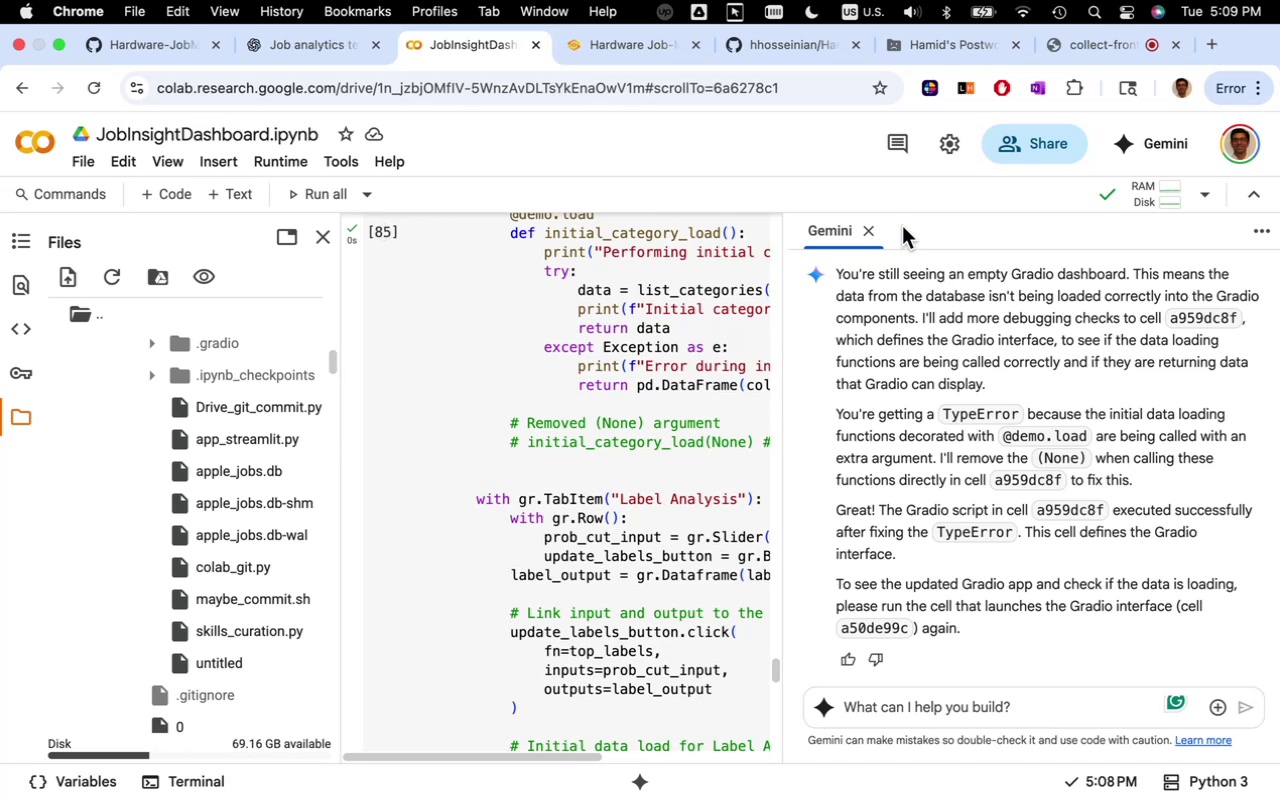 
mouse_move([855, 248])
 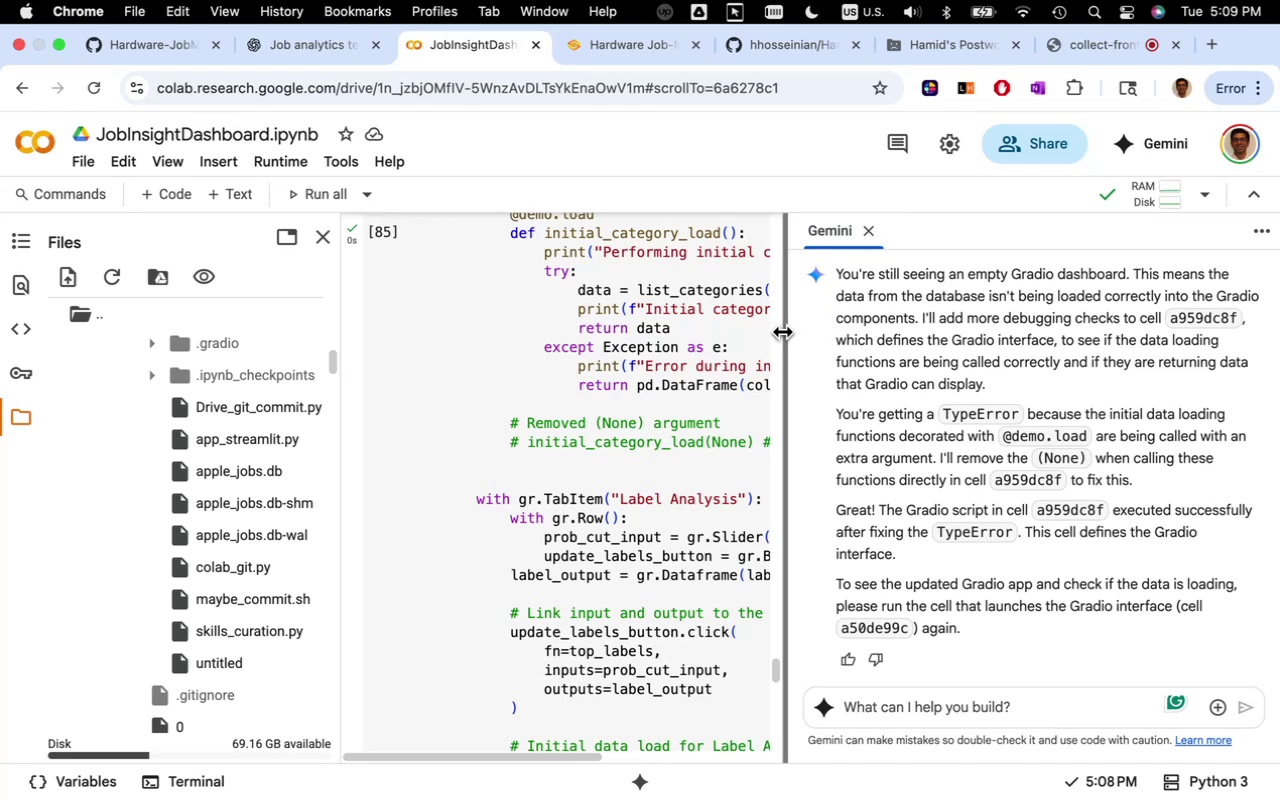 
left_click_drag(start_coordinate=[782, 331], to_coordinate=[757, 352])
 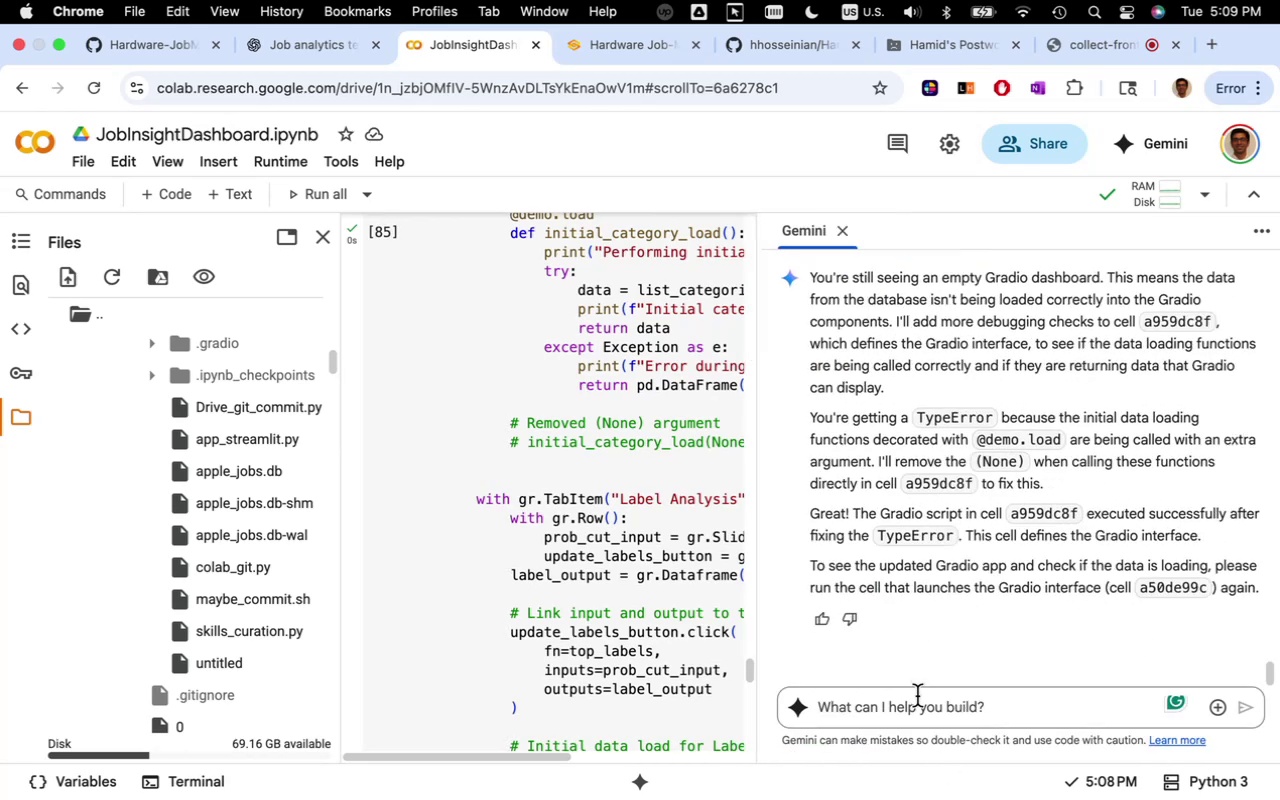 
left_click([917, 696])
 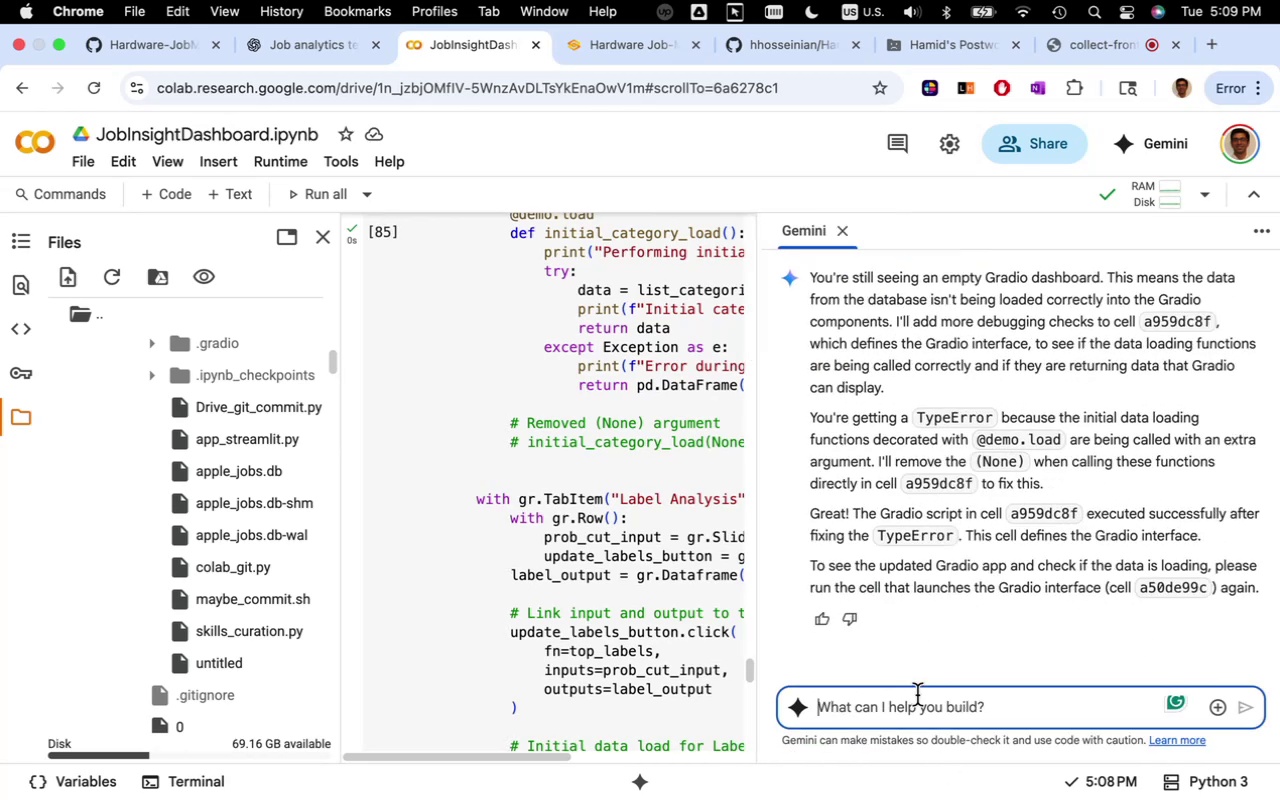 
type(no. still empty)
 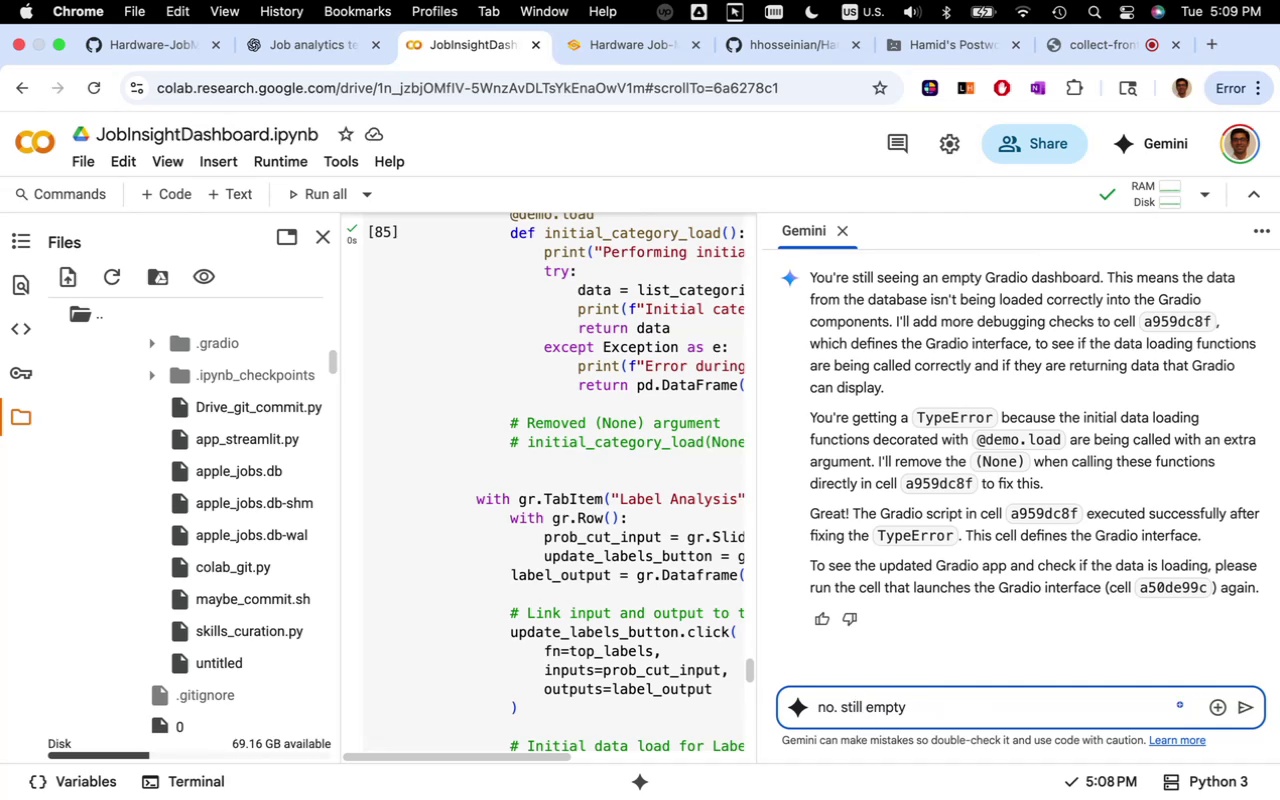 
key(Enter)
 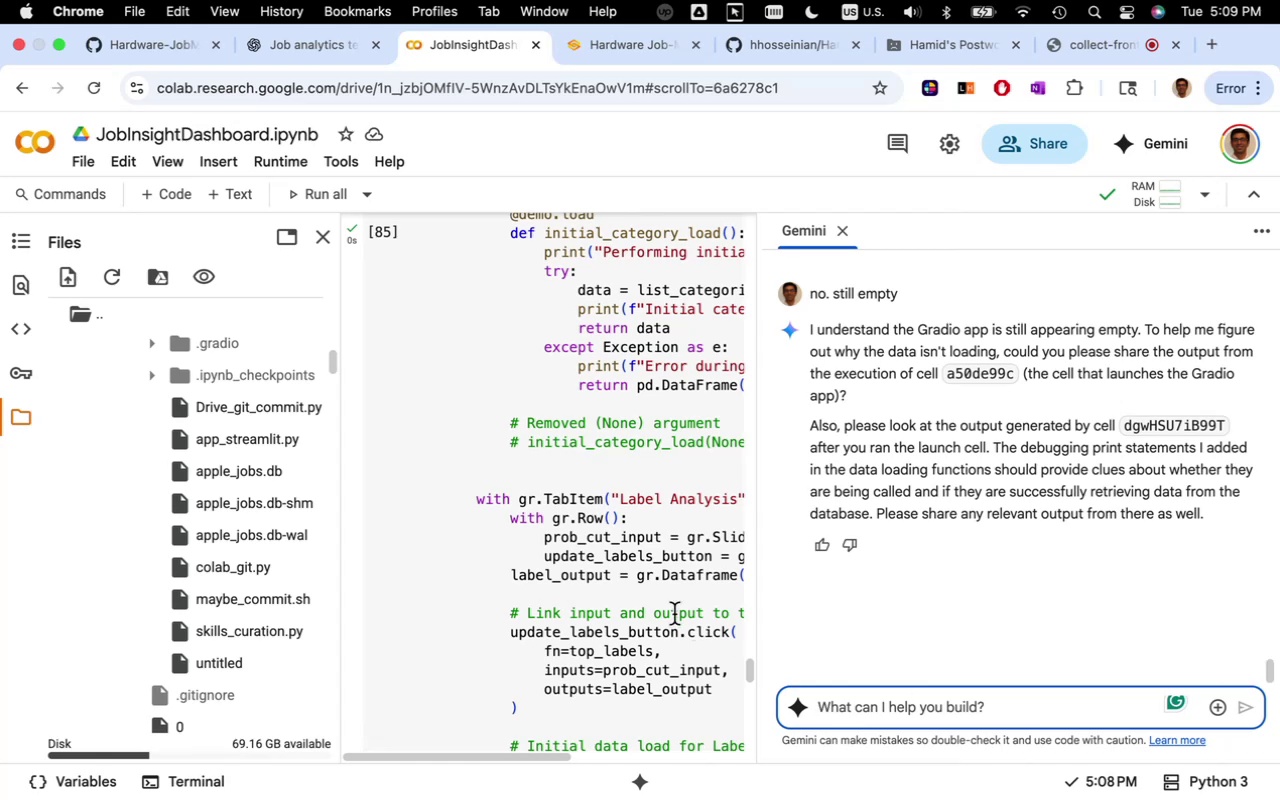 
wait(33.7)
 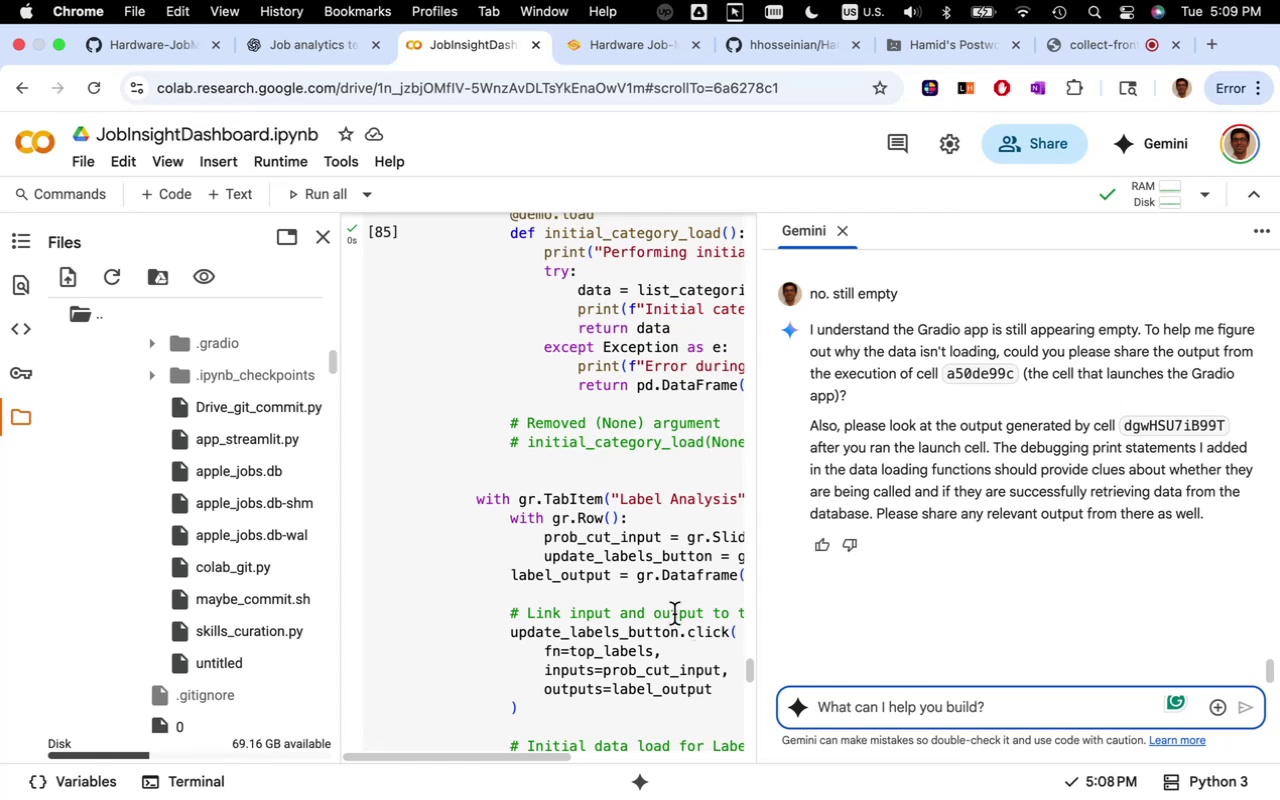 
scroll: coordinate [593, 534], scroll_direction: up, amount: 30.0
 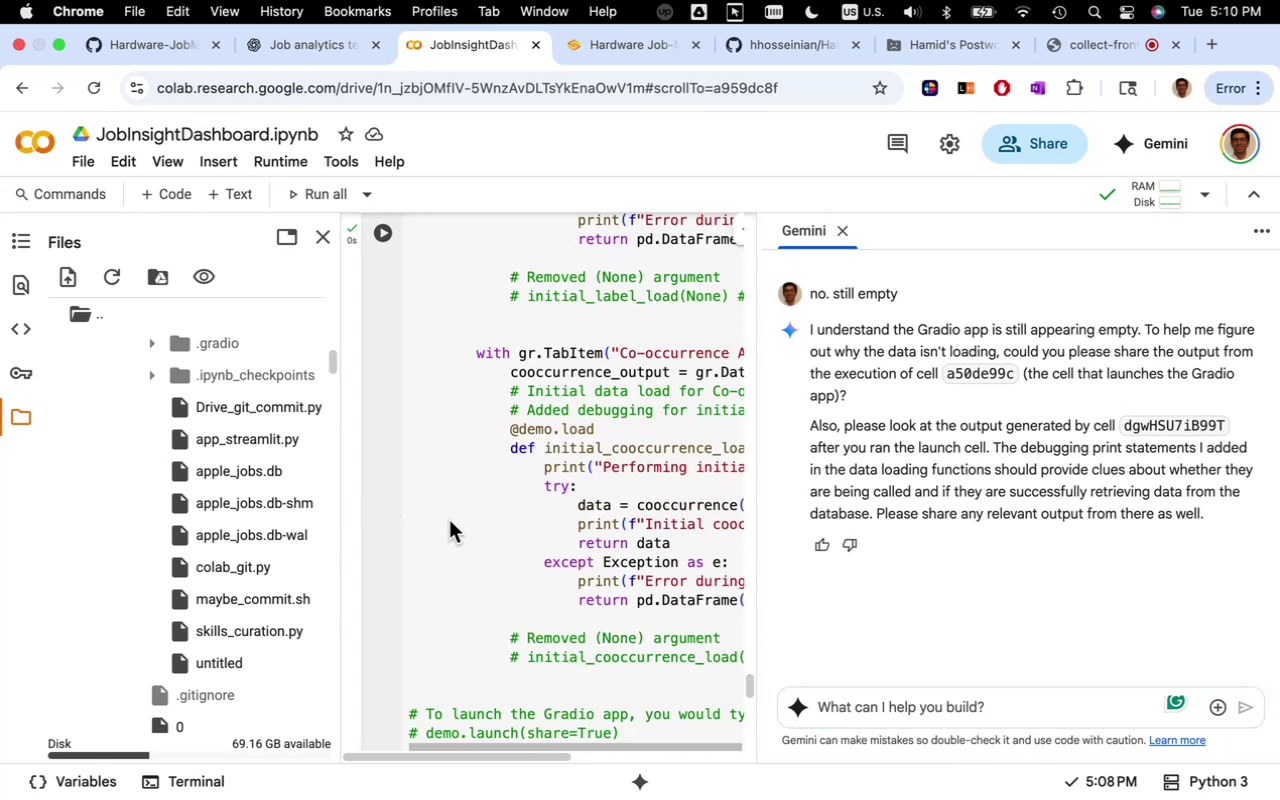 
left_click([384, 500])
 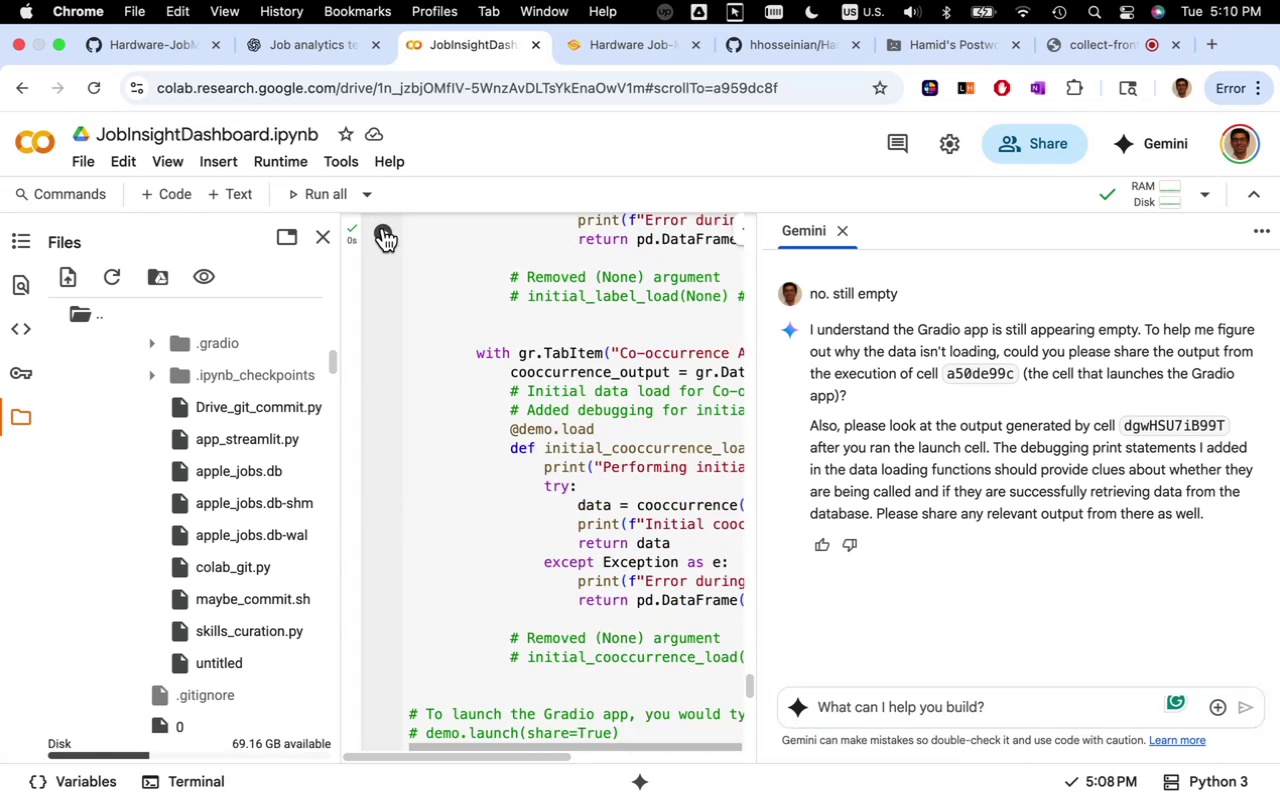 
left_click([383, 229])
 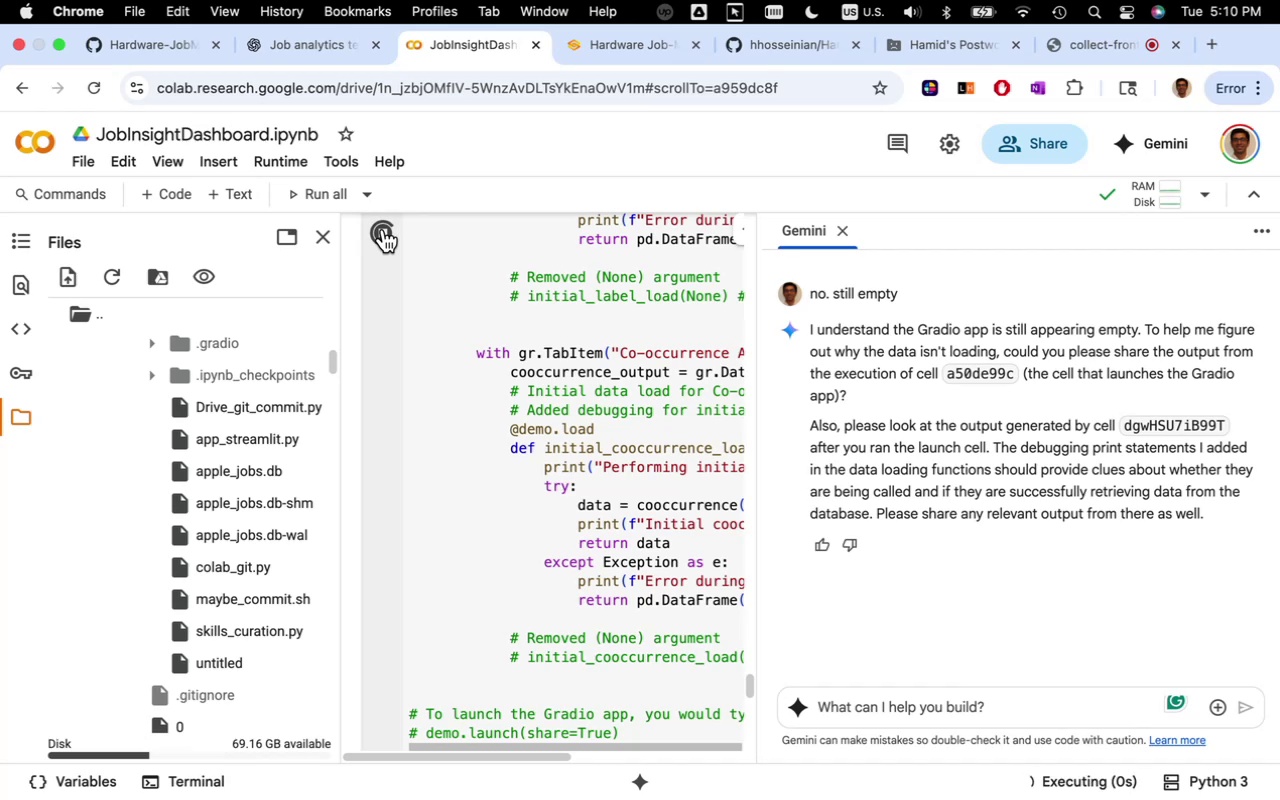 
scroll: coordinate [508, 449], scroll_direction: down, amount: 14.0
 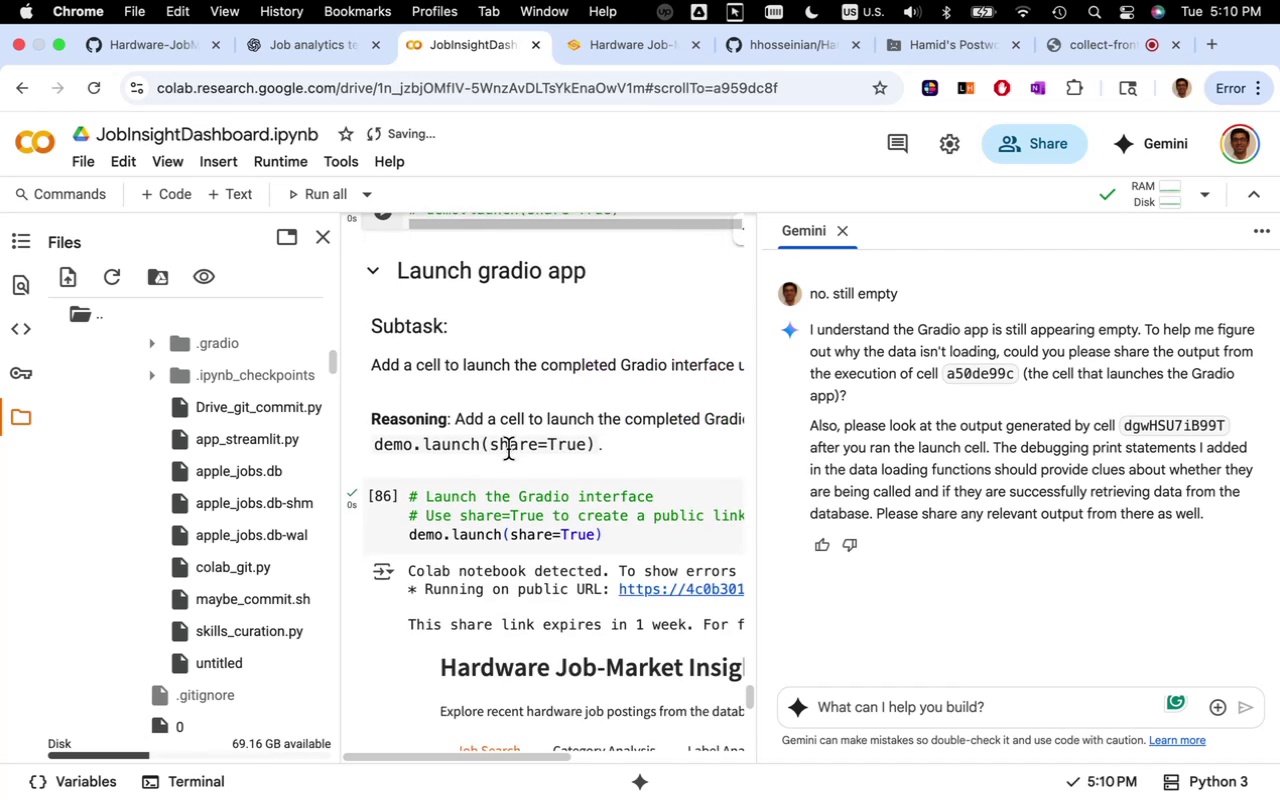 
scroll: coordinate [499, 496], scroll_direction: up, amount: 6.0
 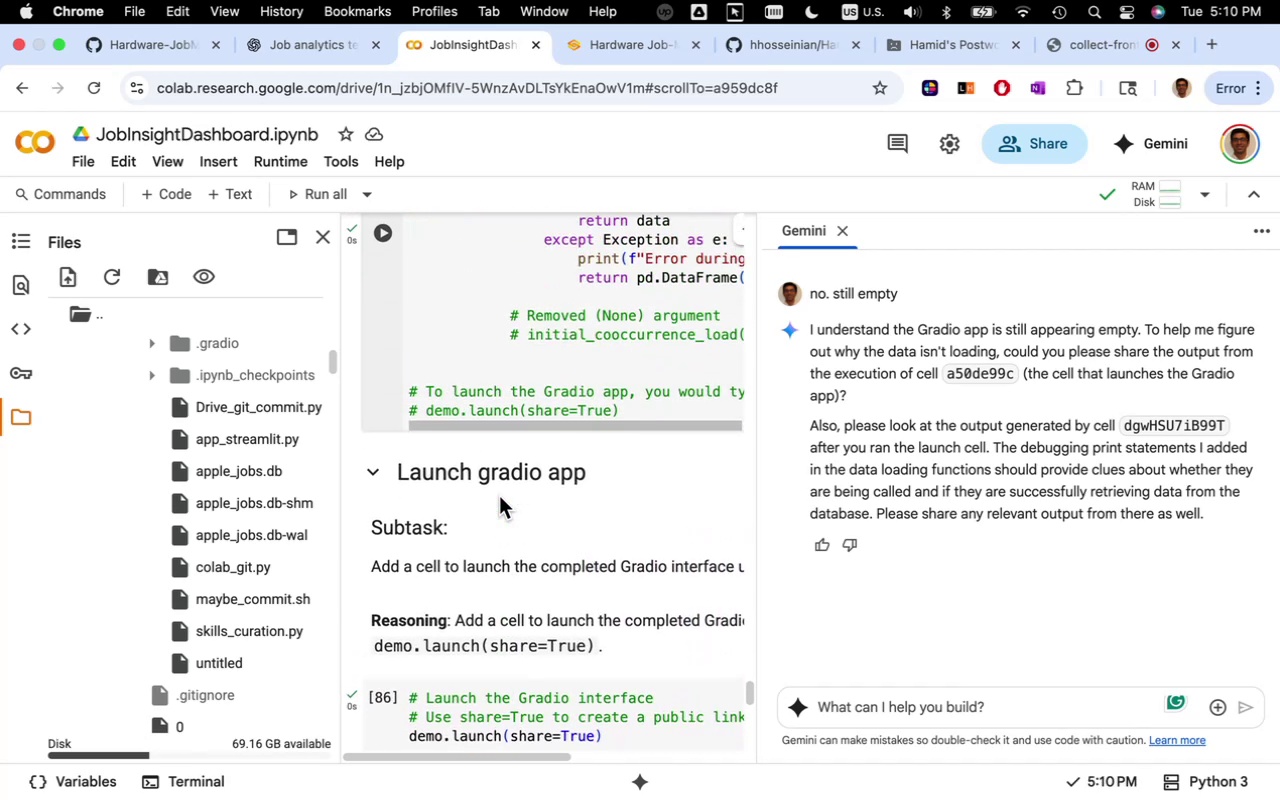 
scroll: coordinate [504, 516], scroll_direction: down, amount: 17.0
 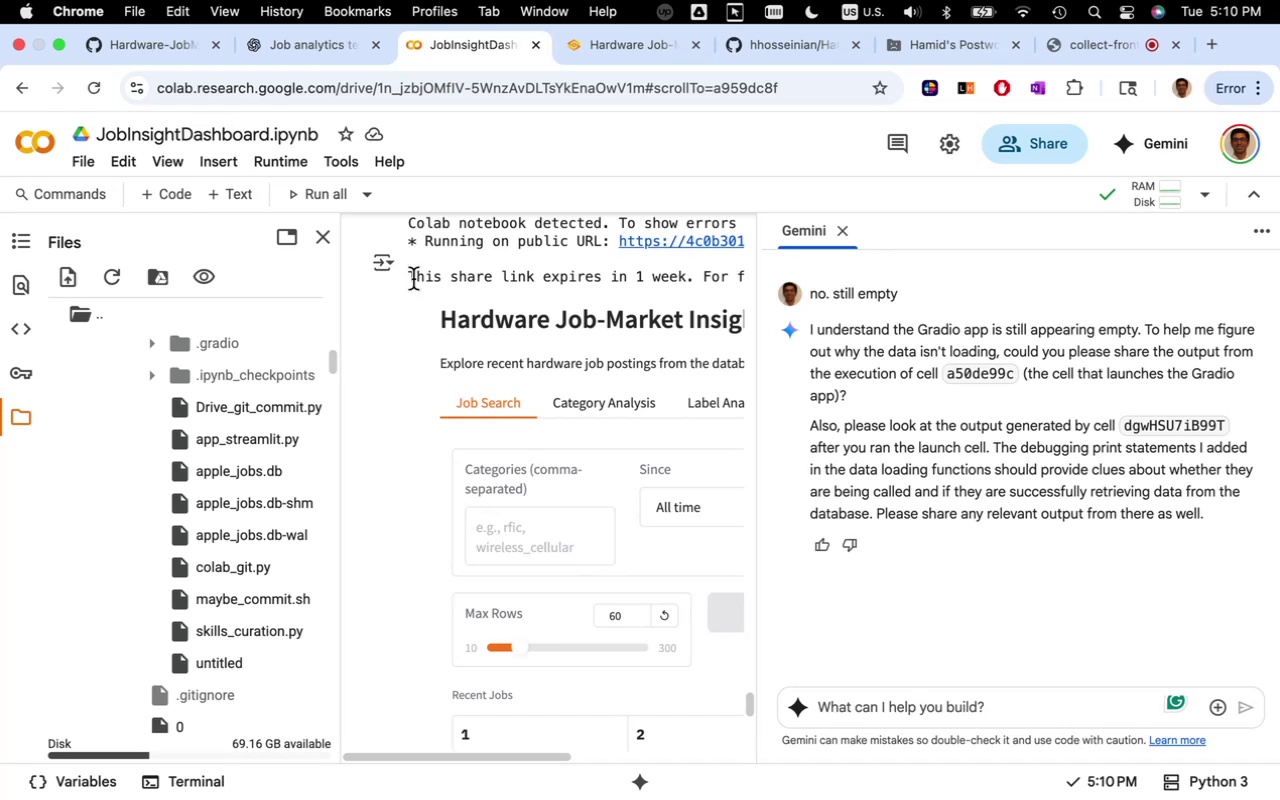 
scroll: coordinate [412, 419], scroll_direction: up, amount: 3.0
 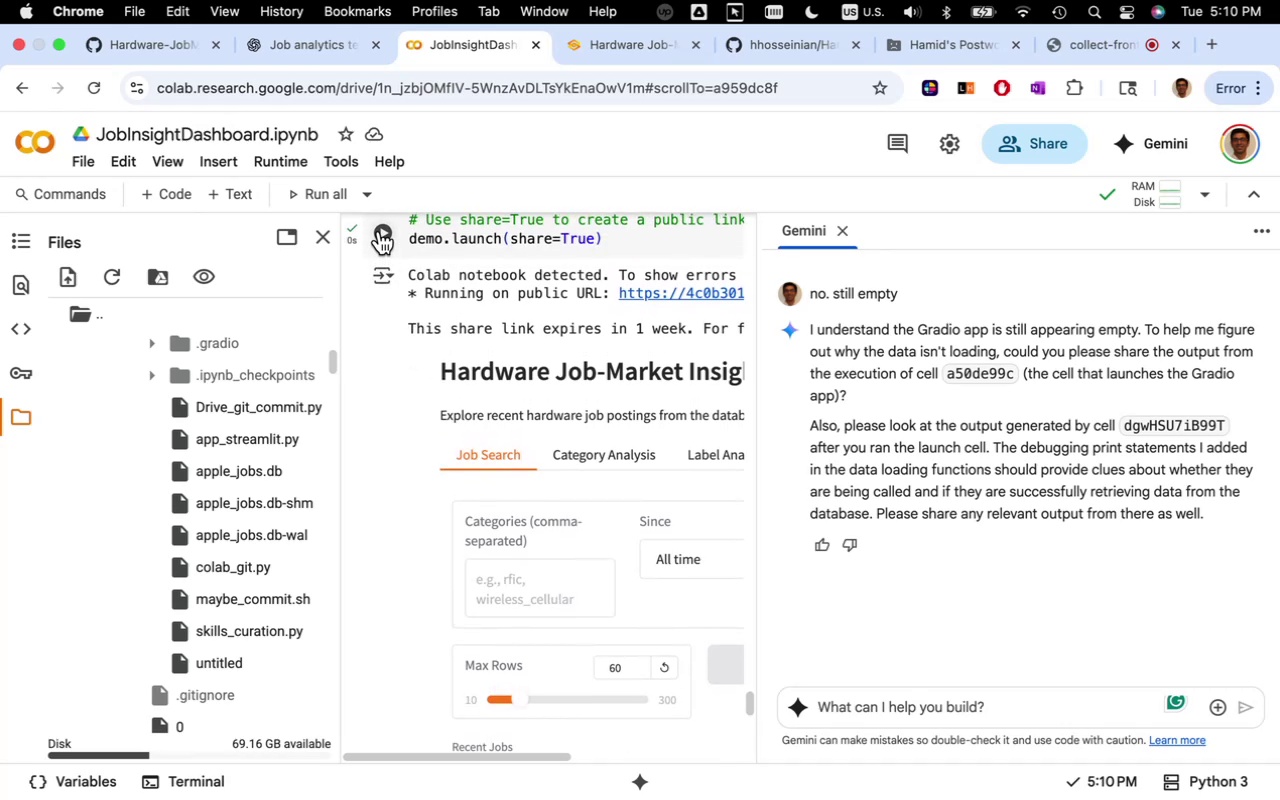 
left_click([381, 228])
 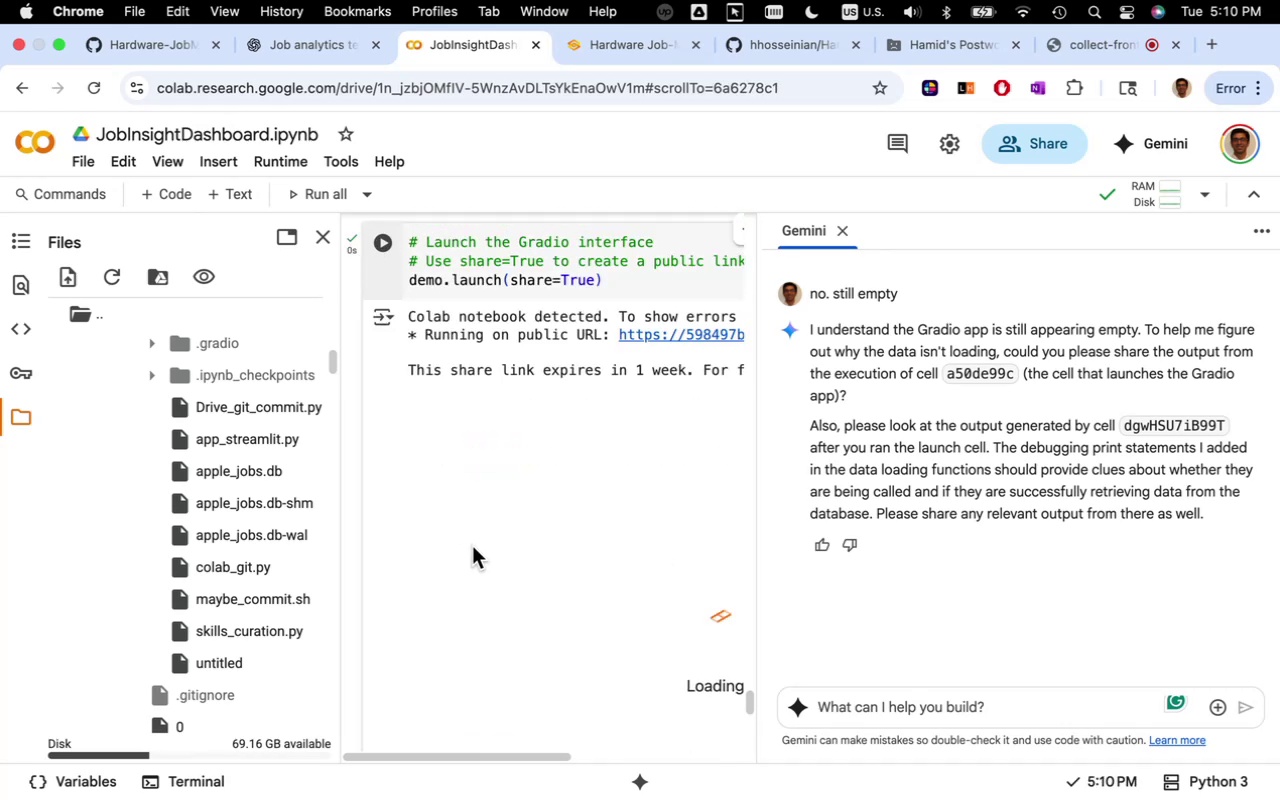 
wait(6.75)
 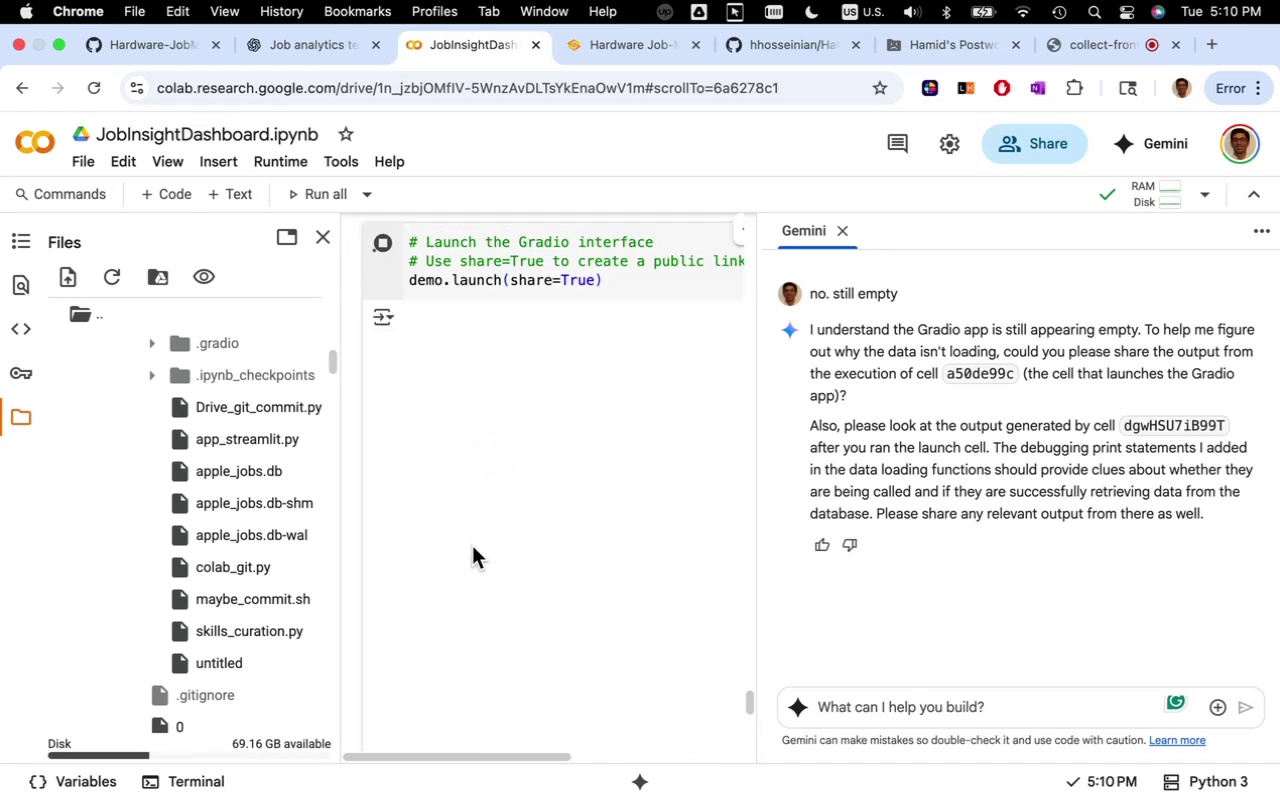 
scroll: coordinate [472, 546], scroll_direction: down, amount: 8.0
 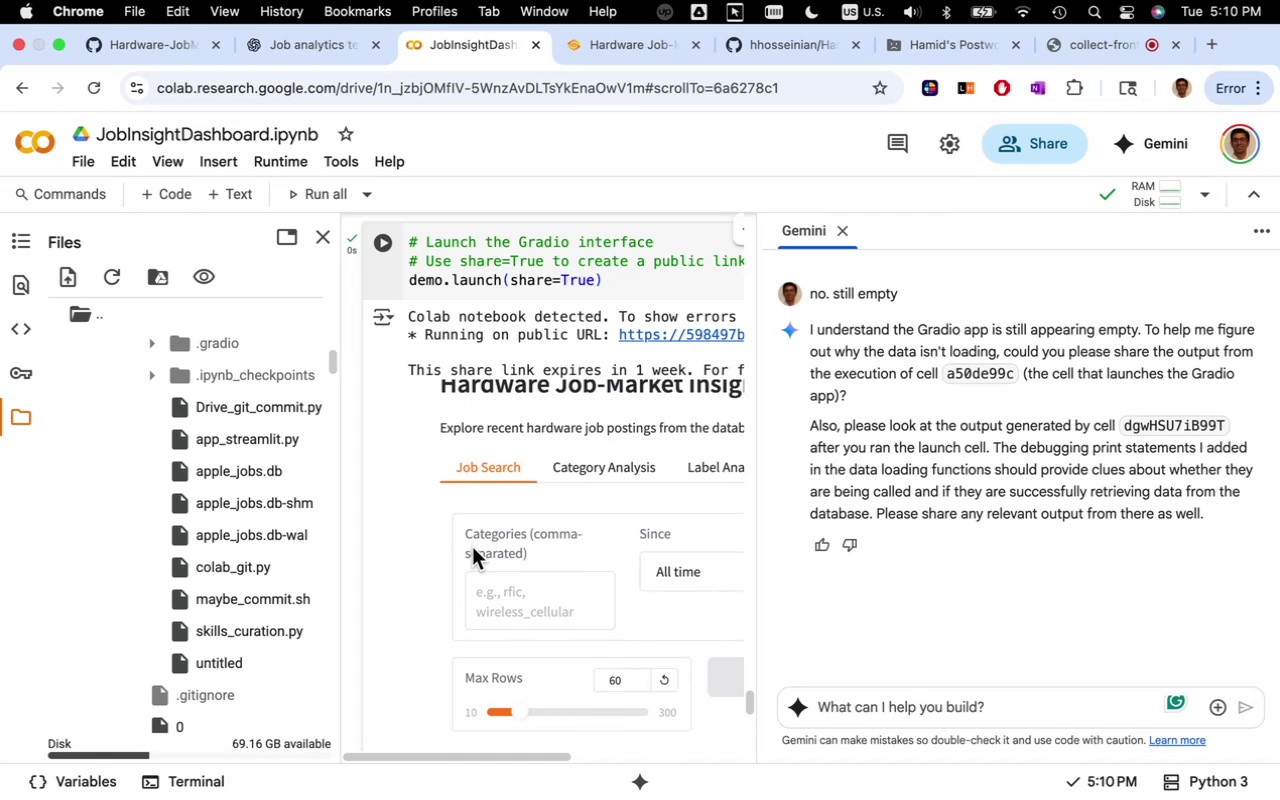 
scroll: coordinate [529, 558], scroll_direction: up, amount: 37.0
 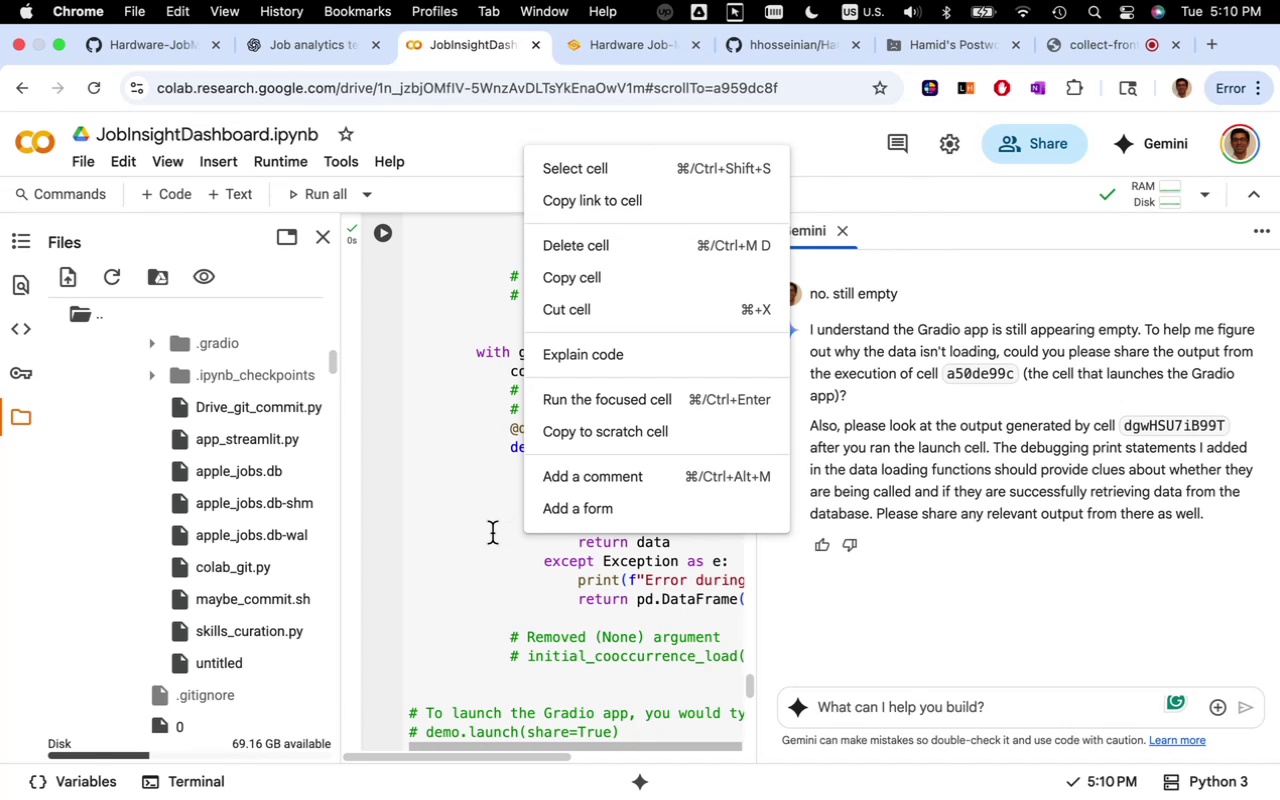 
wait(6.31)
 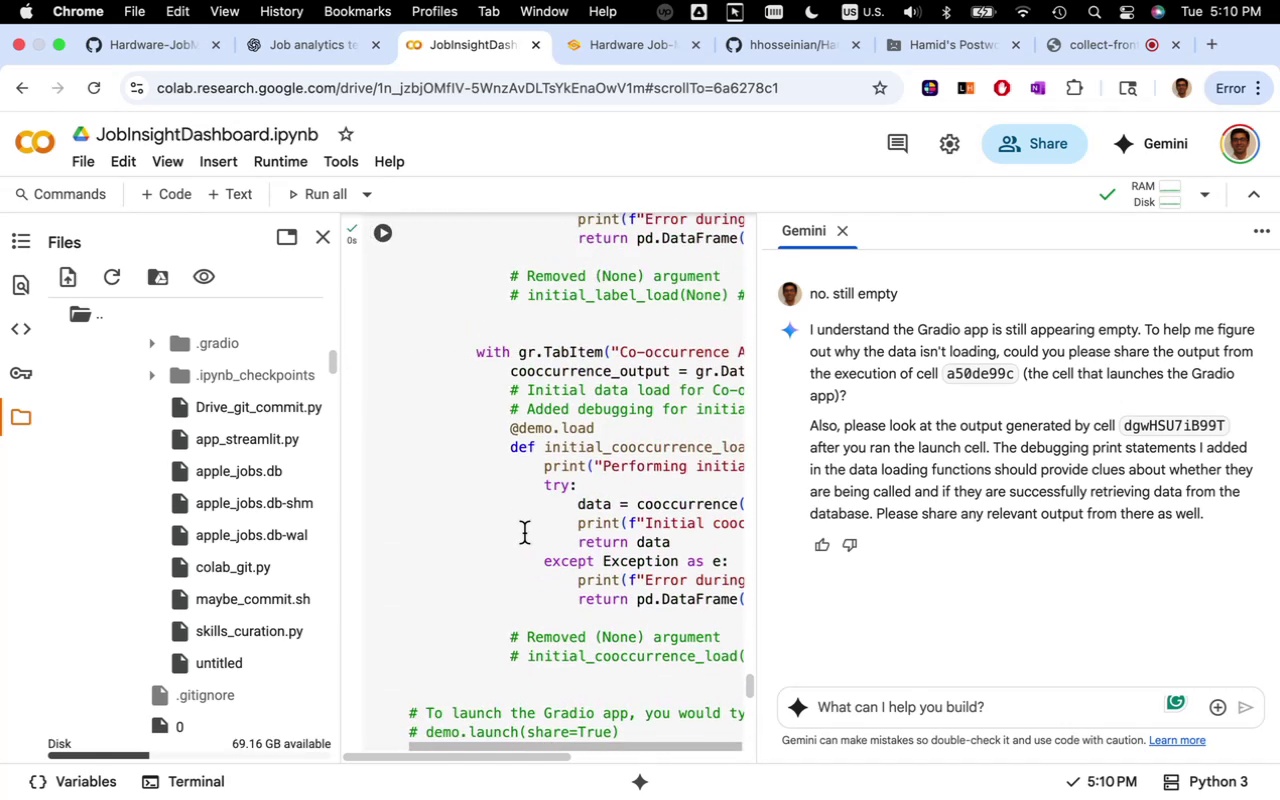 
left_click([492, 533])
 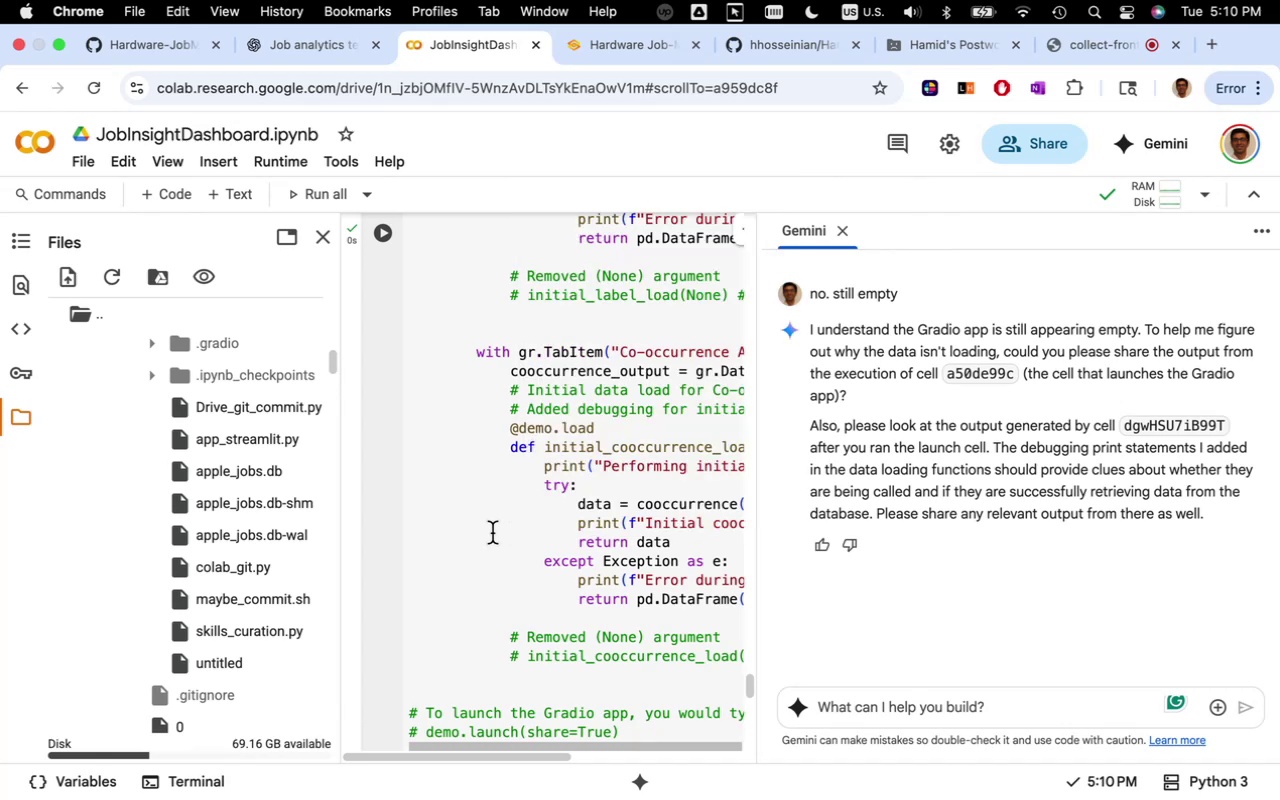 
scroll: coordinate [492, 533], scroll_direction: up, amount: 63.0
 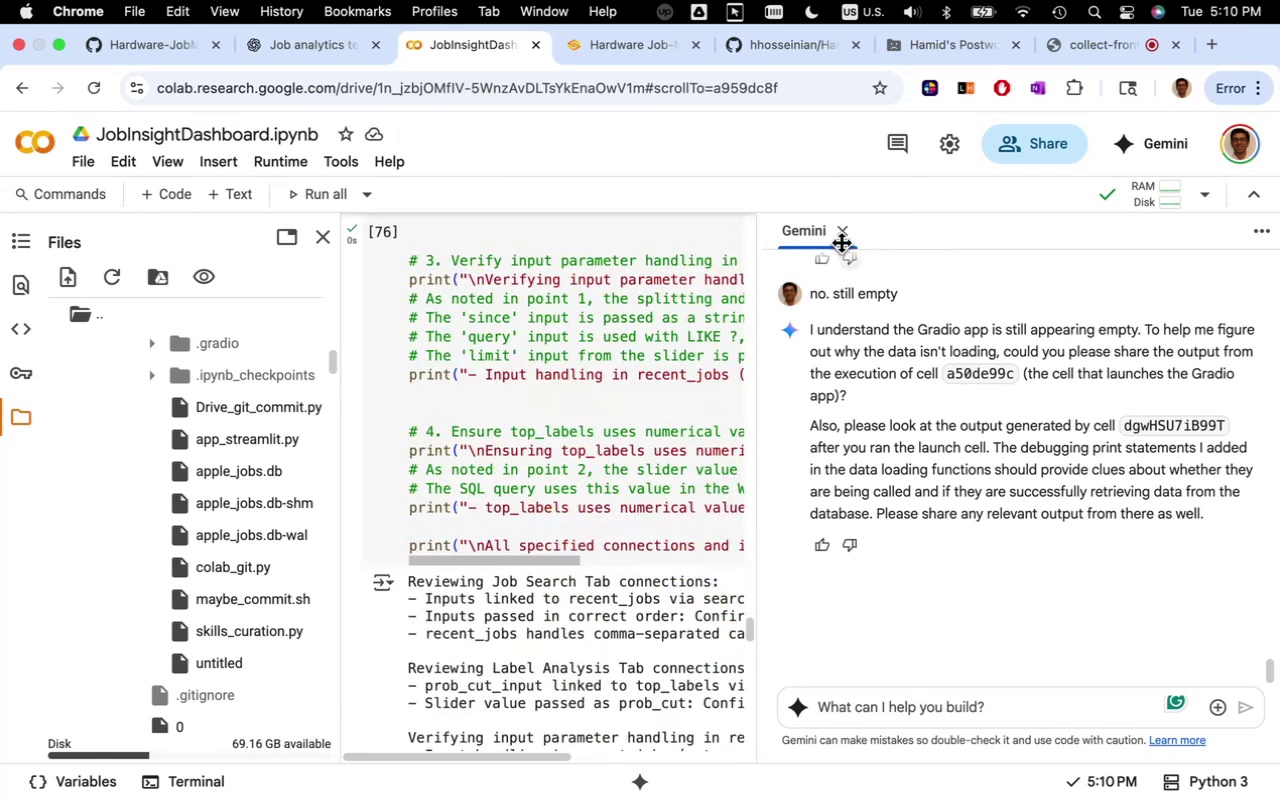 
left_click([842, 236])
 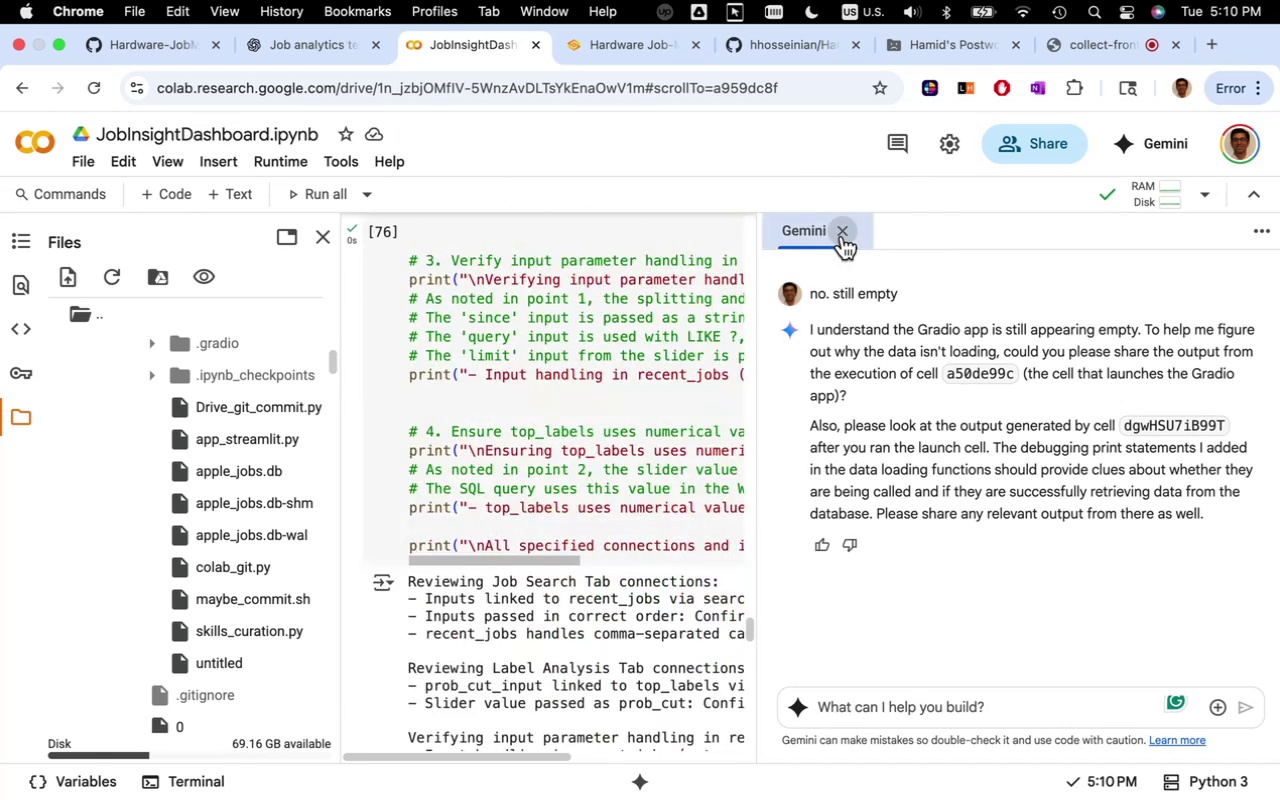 
scroll: coordinate [701, 515], scroll_direction: up, amount: 28.0
 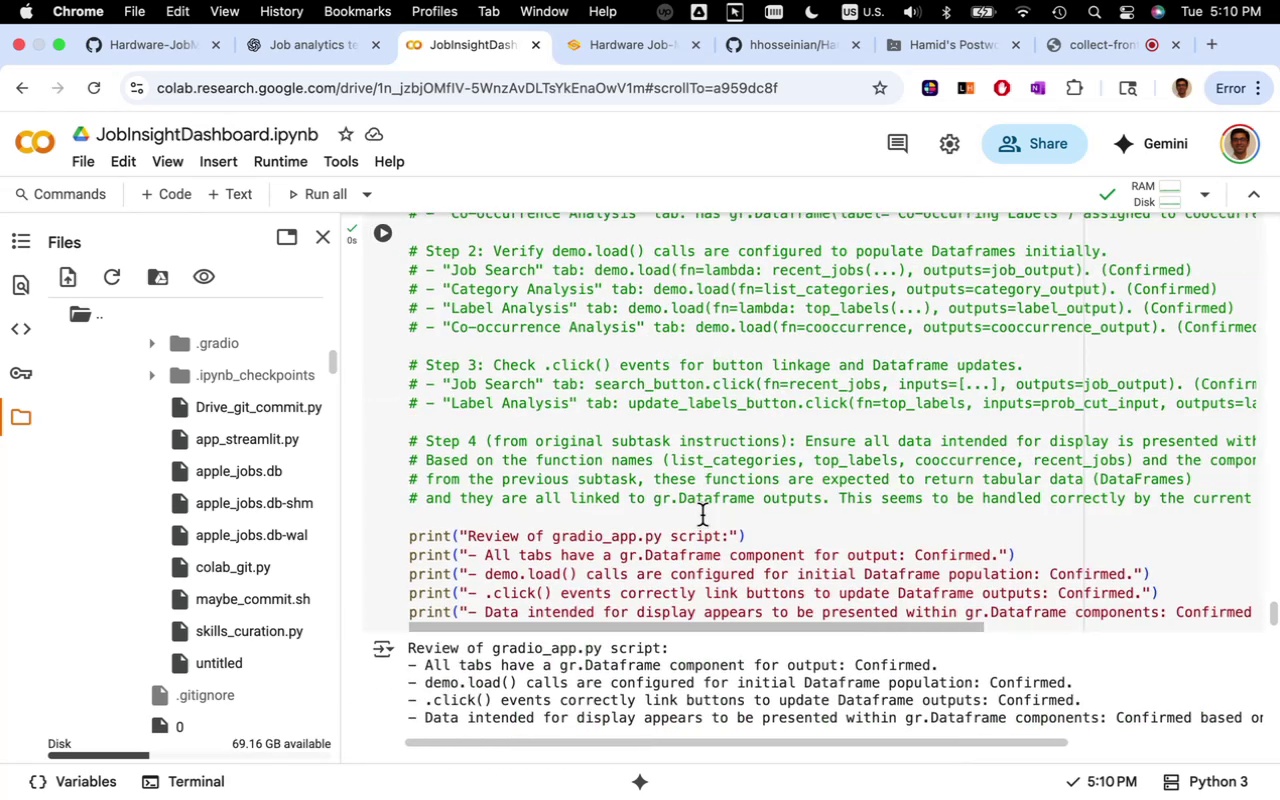 
scroll: coordinate [745, 539], scroll_direction: down, amount: 50.0
 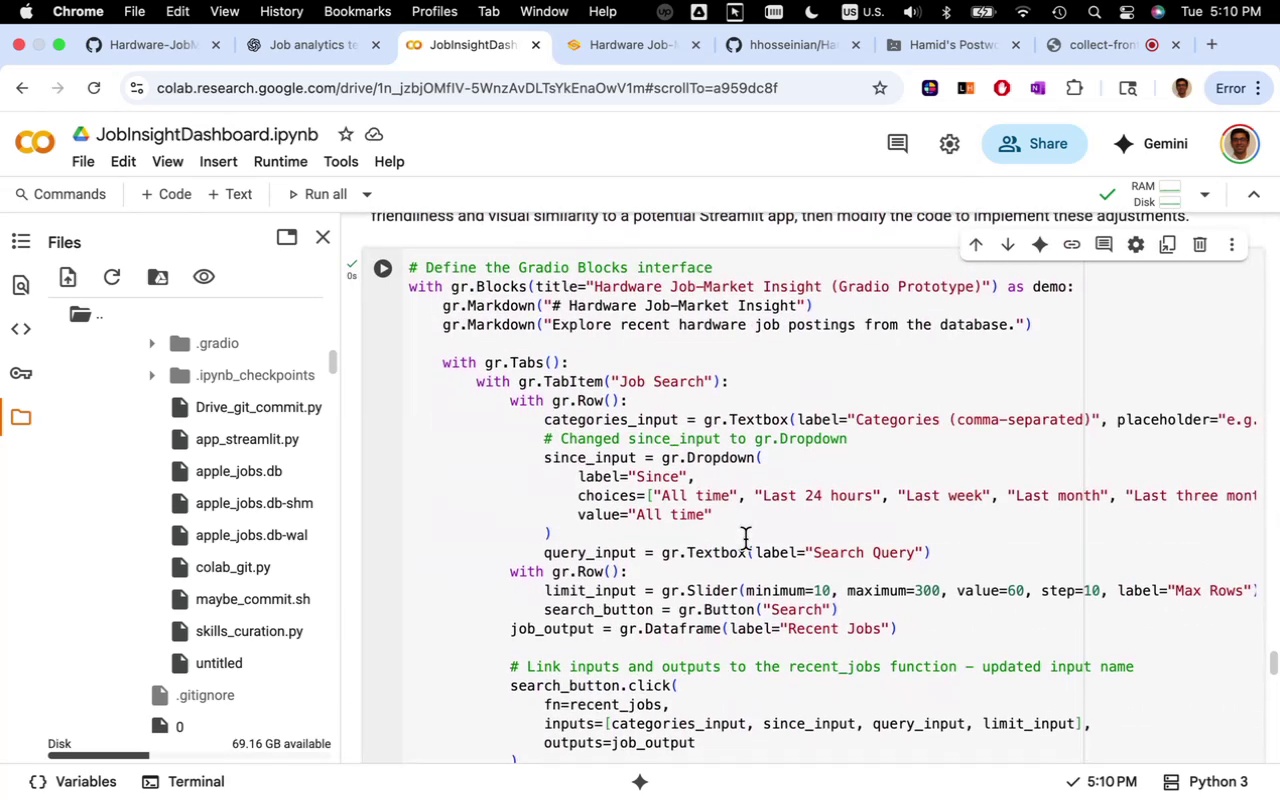 
scroll: coordinate [745, 539], scroll_direction: up, amount: 4.0
 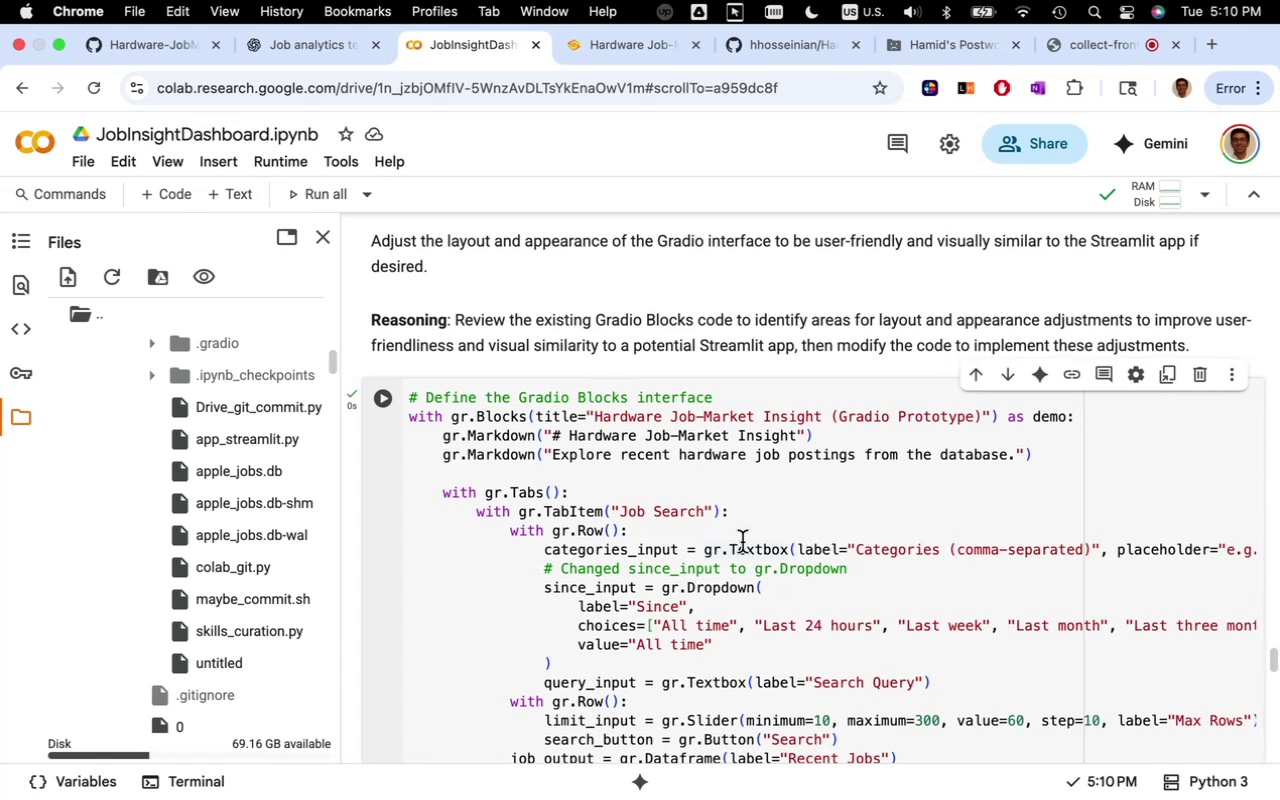 
wait(5.49)
 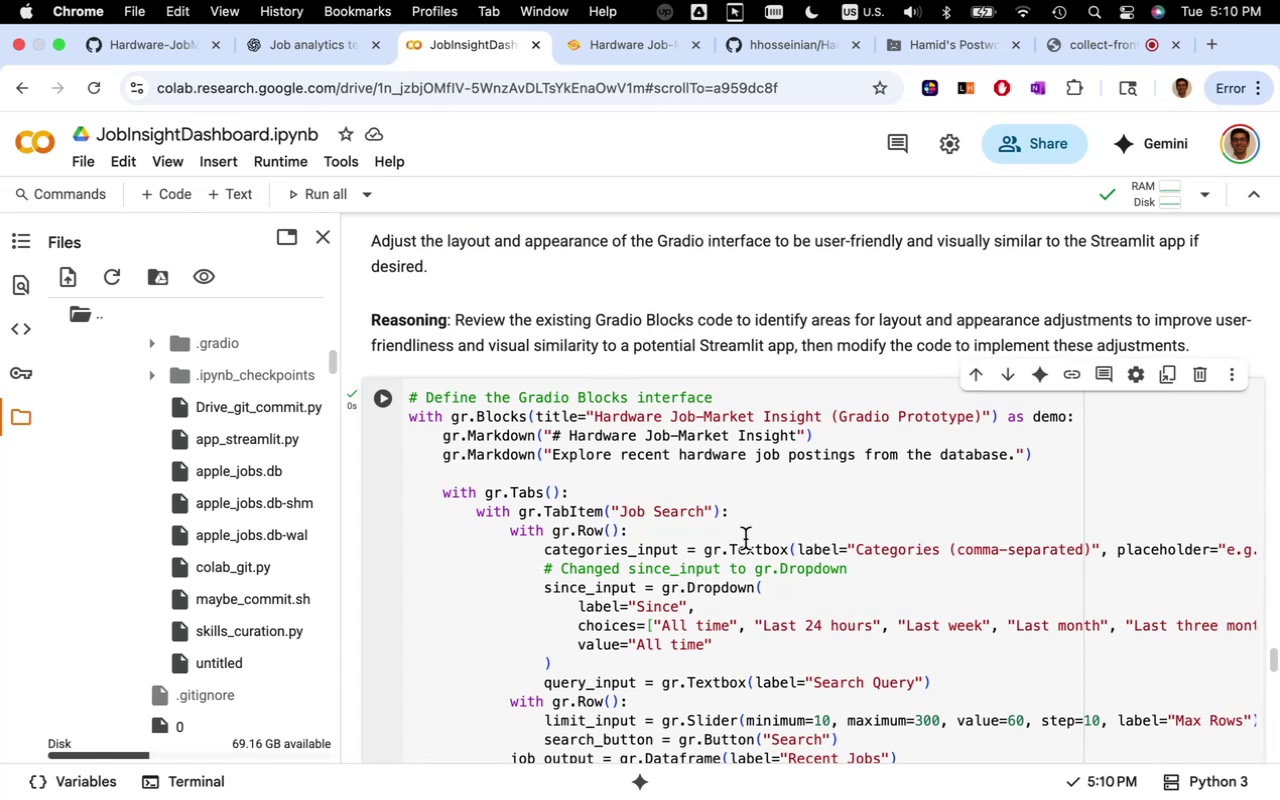 
left_click([742, 542])
 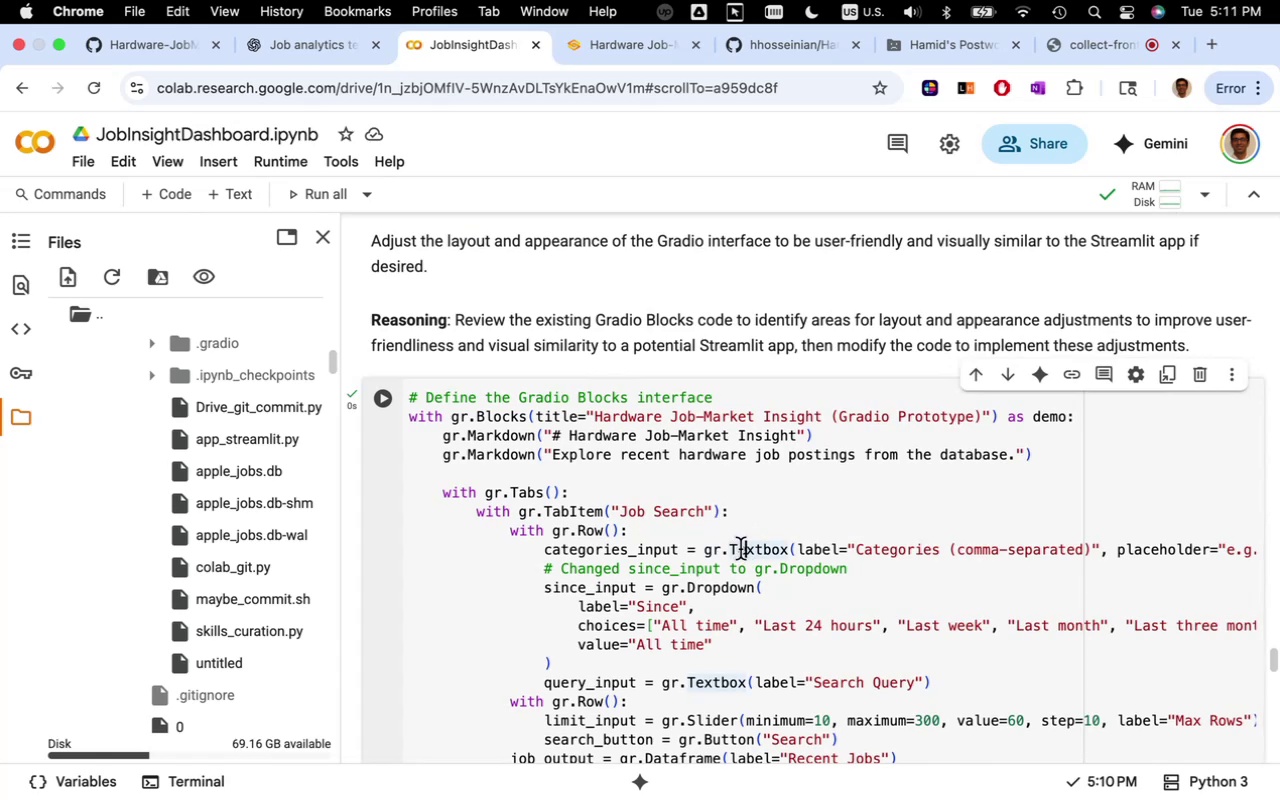 
left_click([850, 489])
 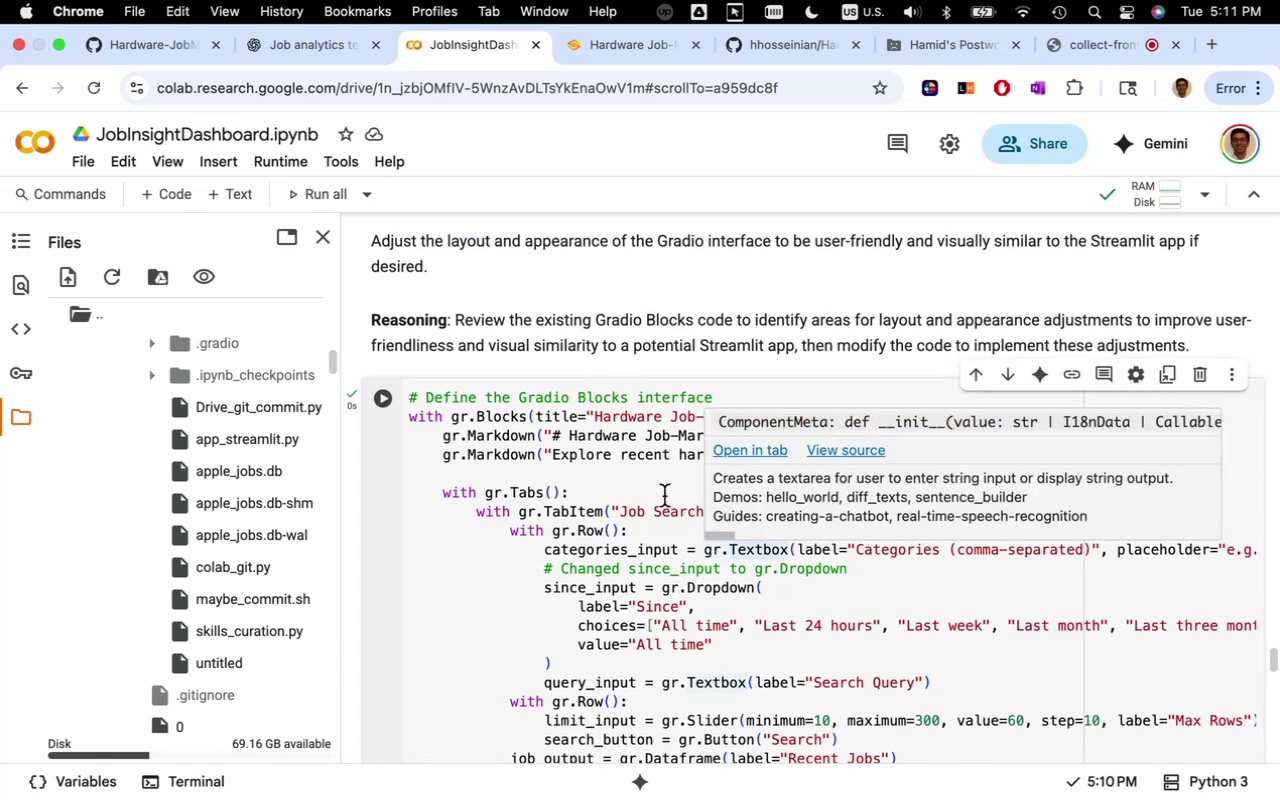 
left_click([658, 495])
 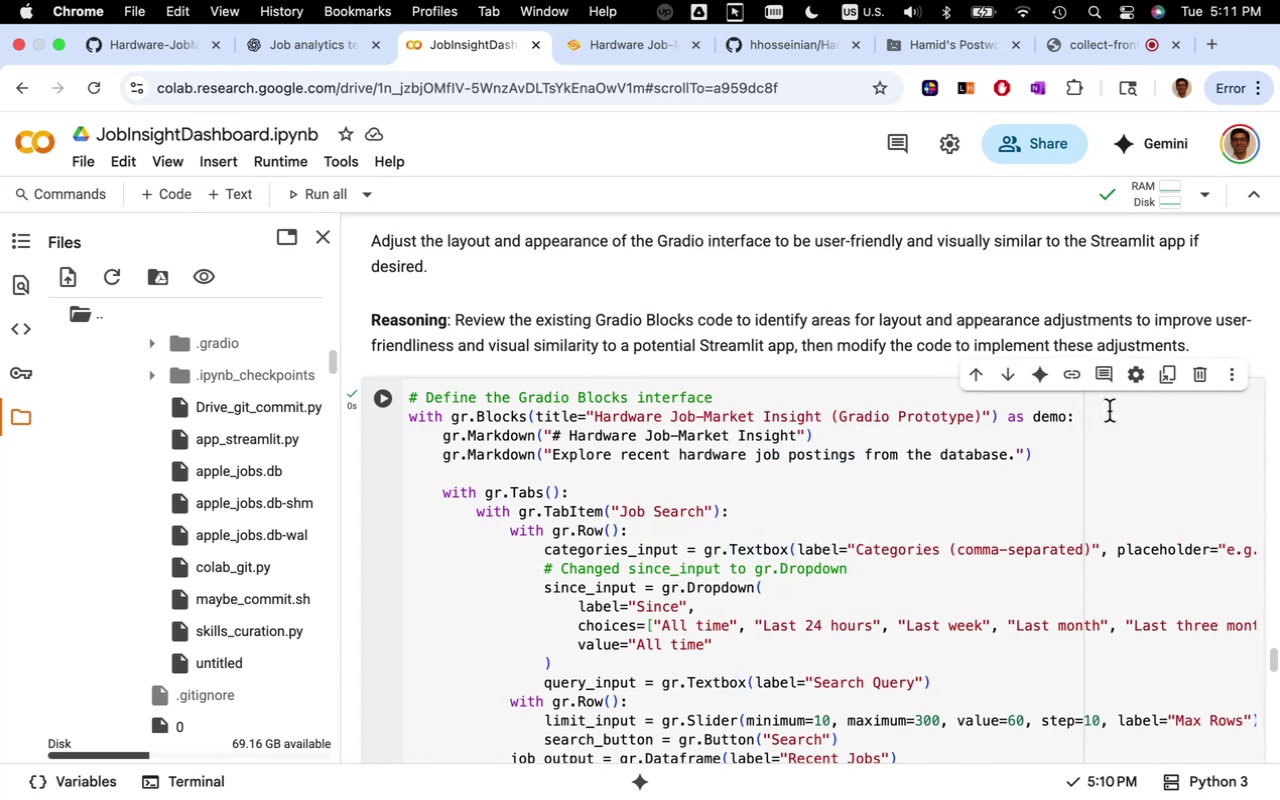 
mouse_move([1135, 378])
 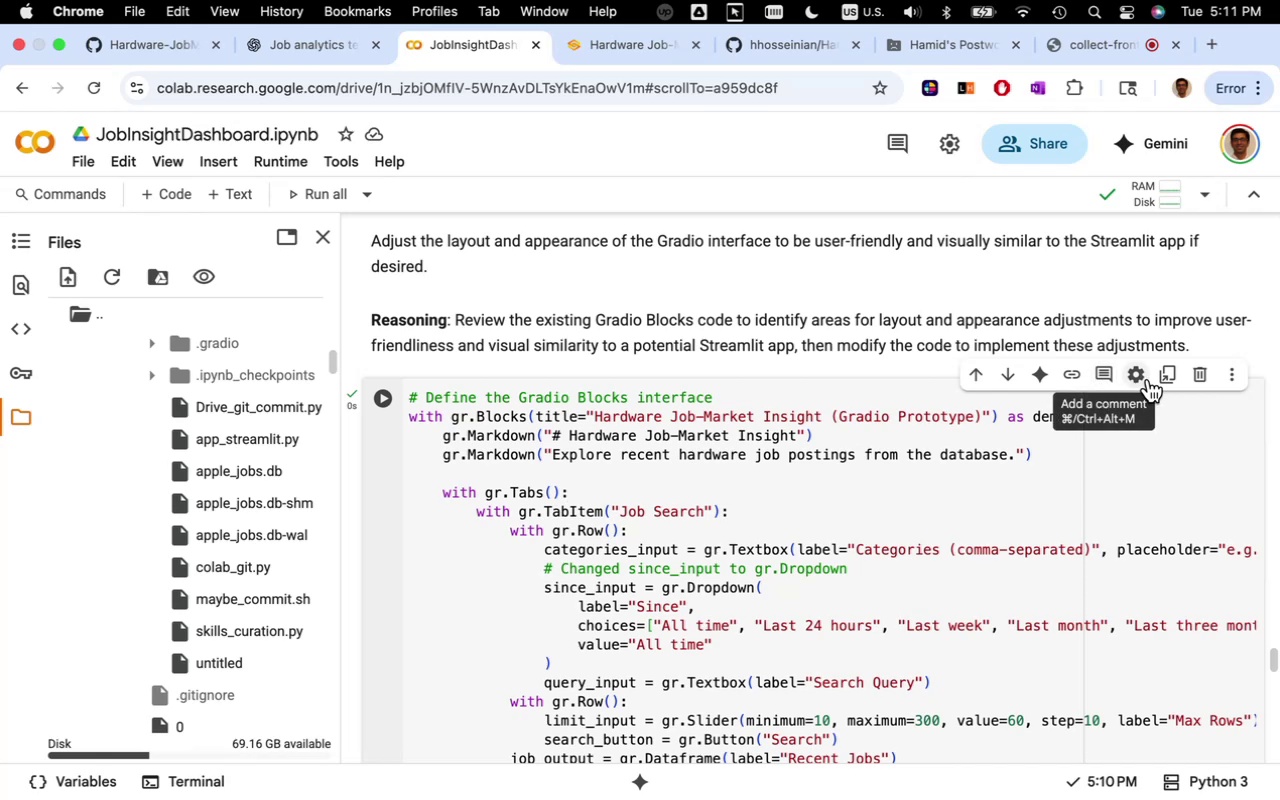 
mouse_move([1134, 385])
 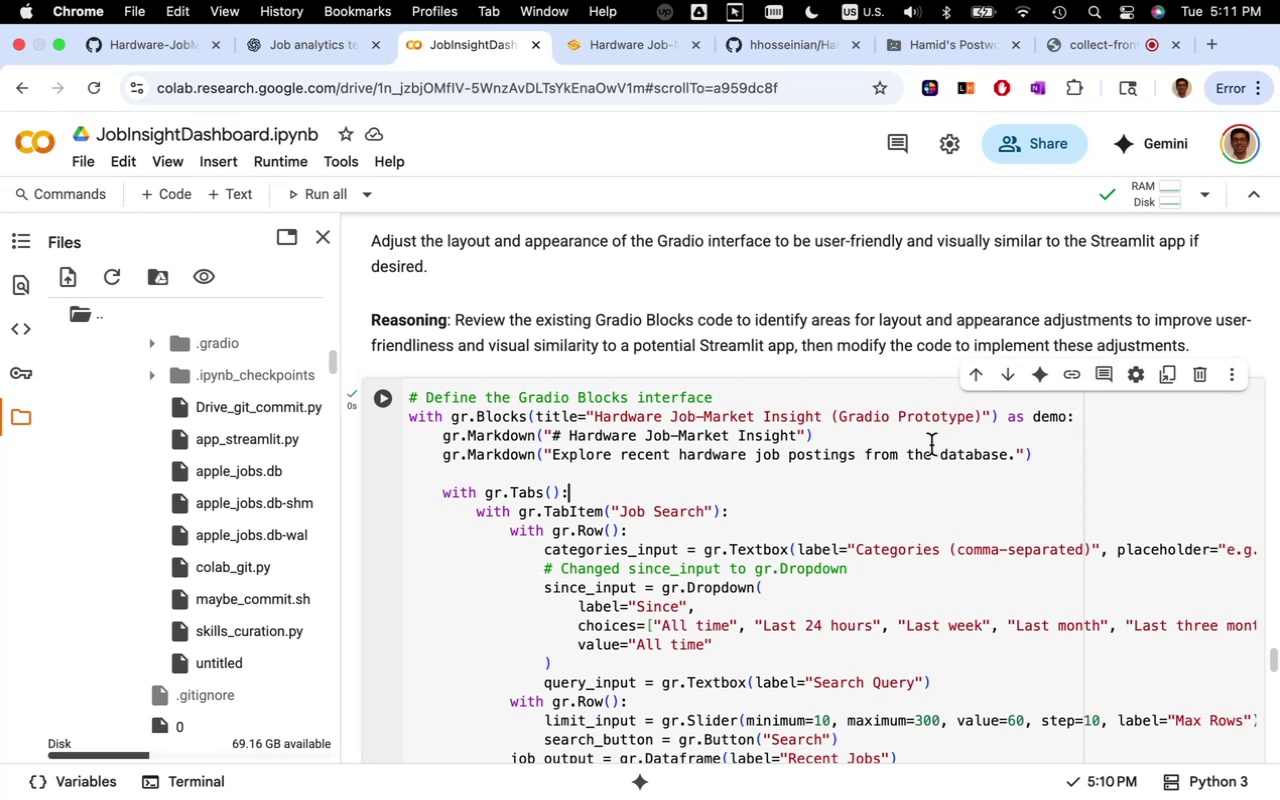 
double_click([931, 445])
 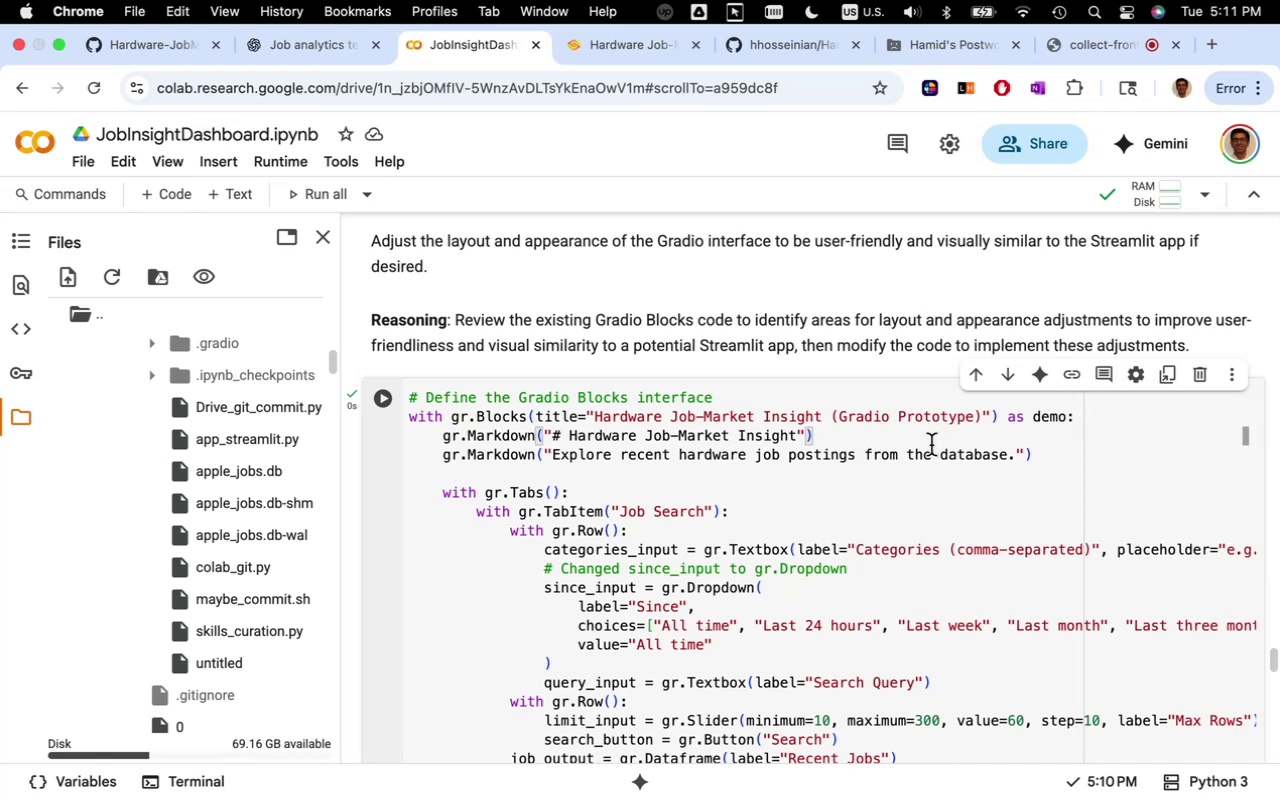 
key(Meta+A)
 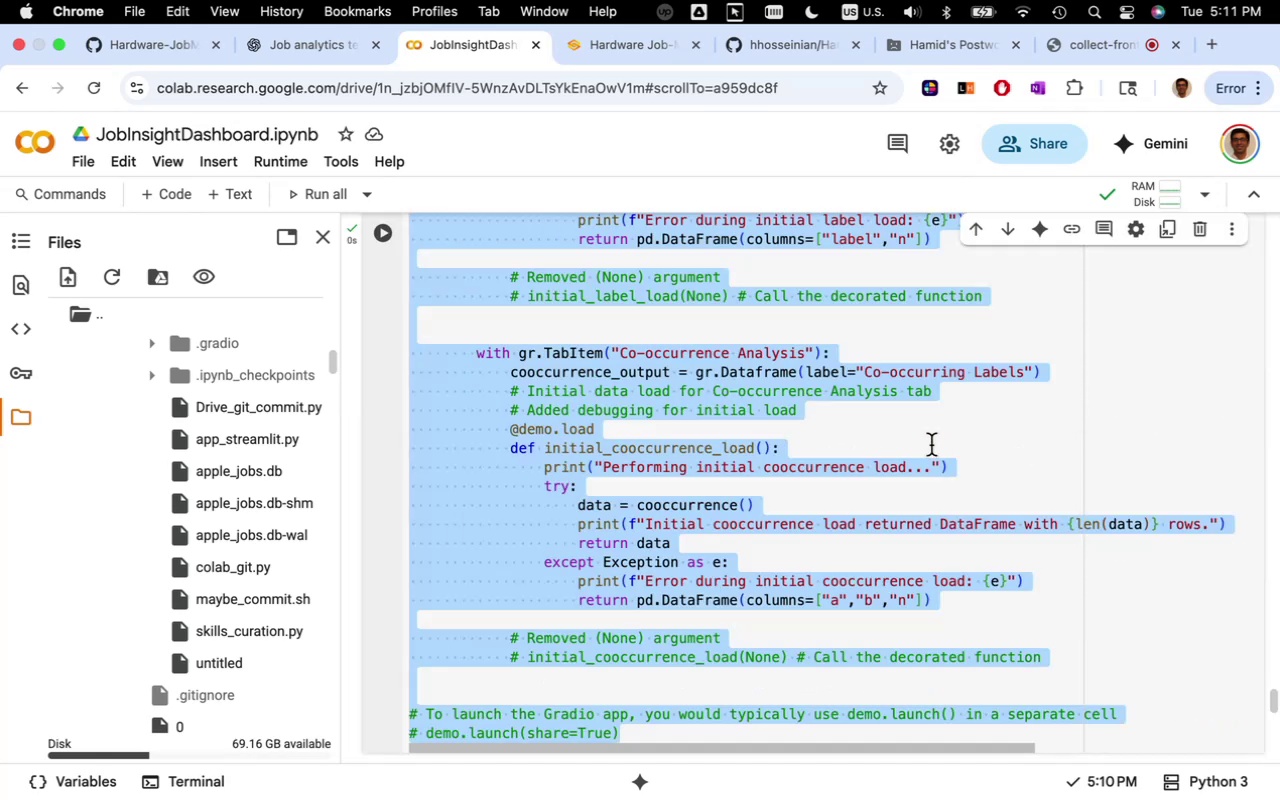 
key(Meta+C)
 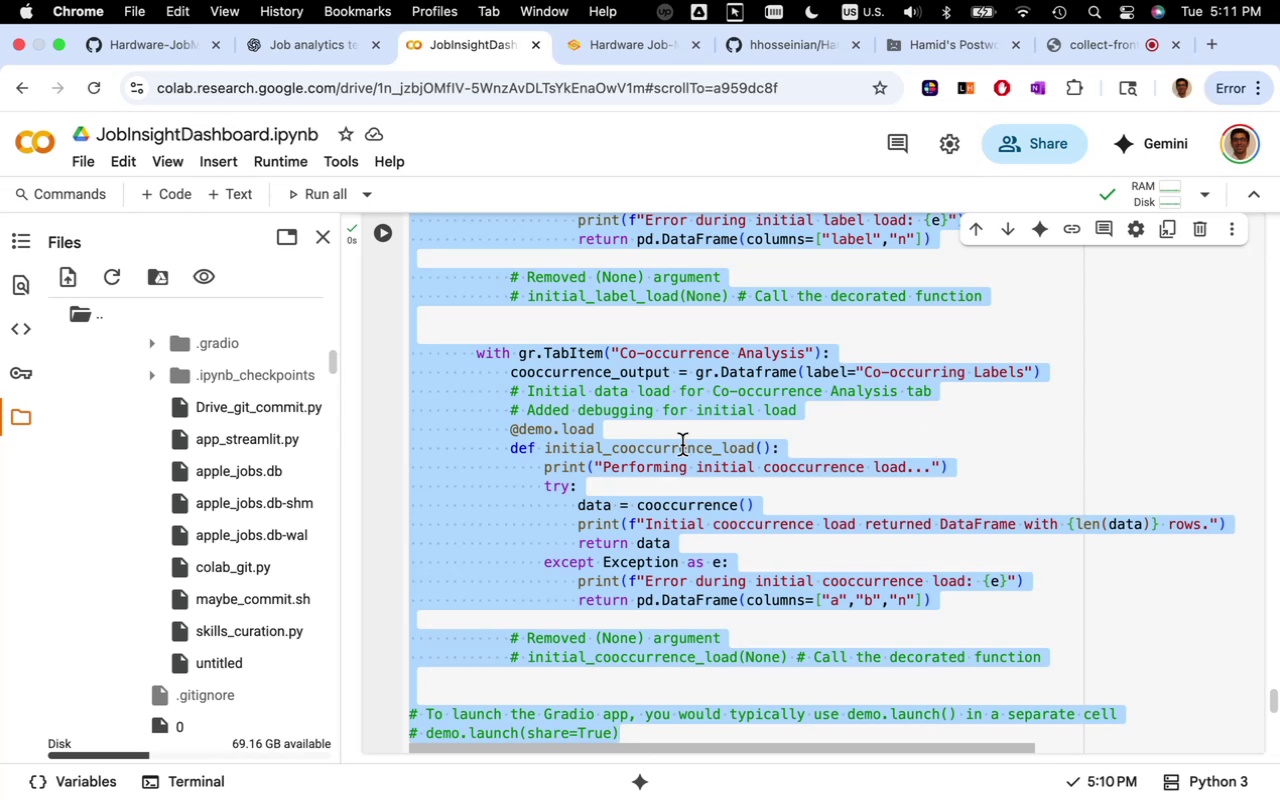 
scroll: coordinate [220, 560], scroll_direction: up, amount: 3.0
 